 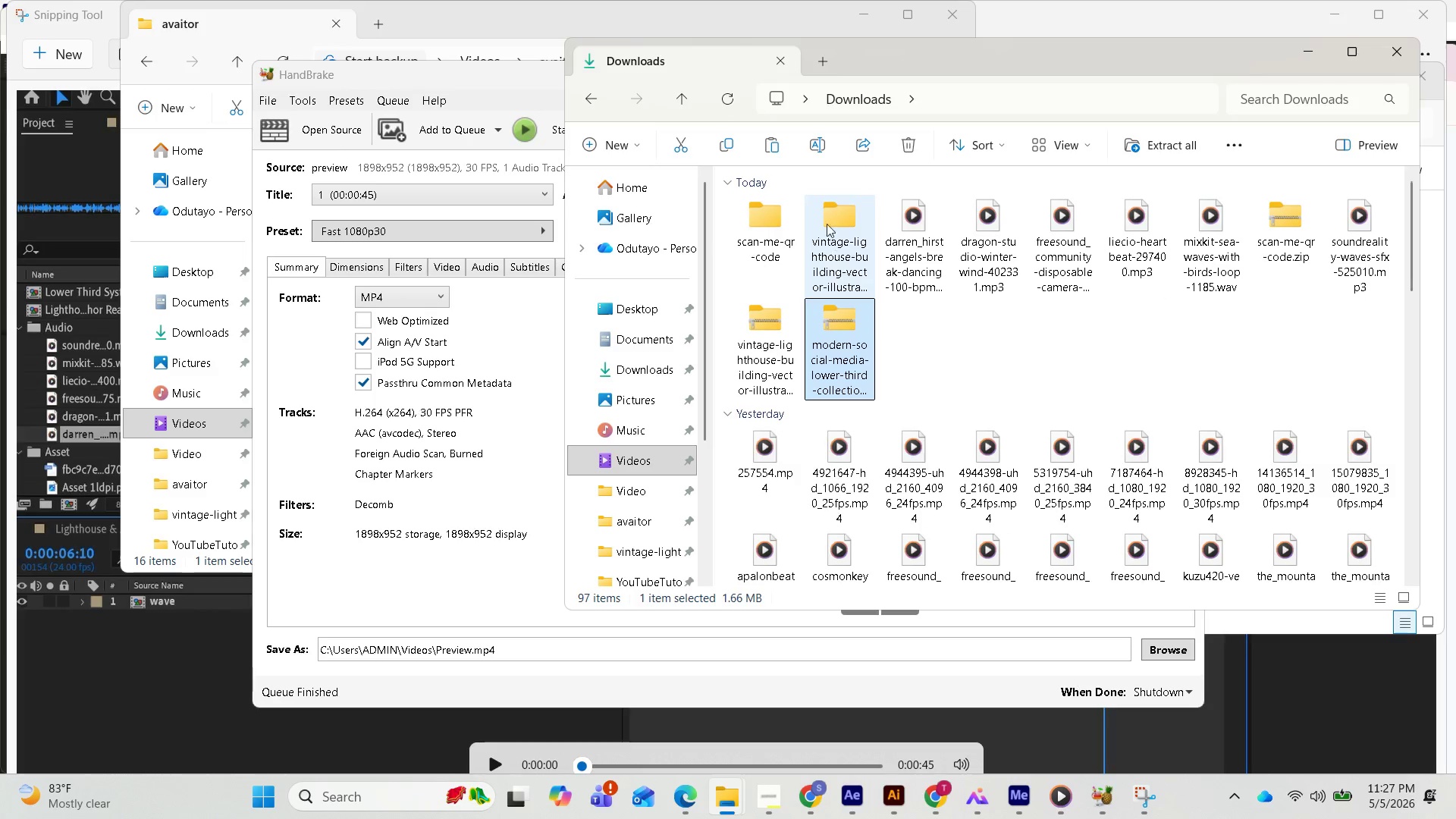 
left_click([746, 230])
 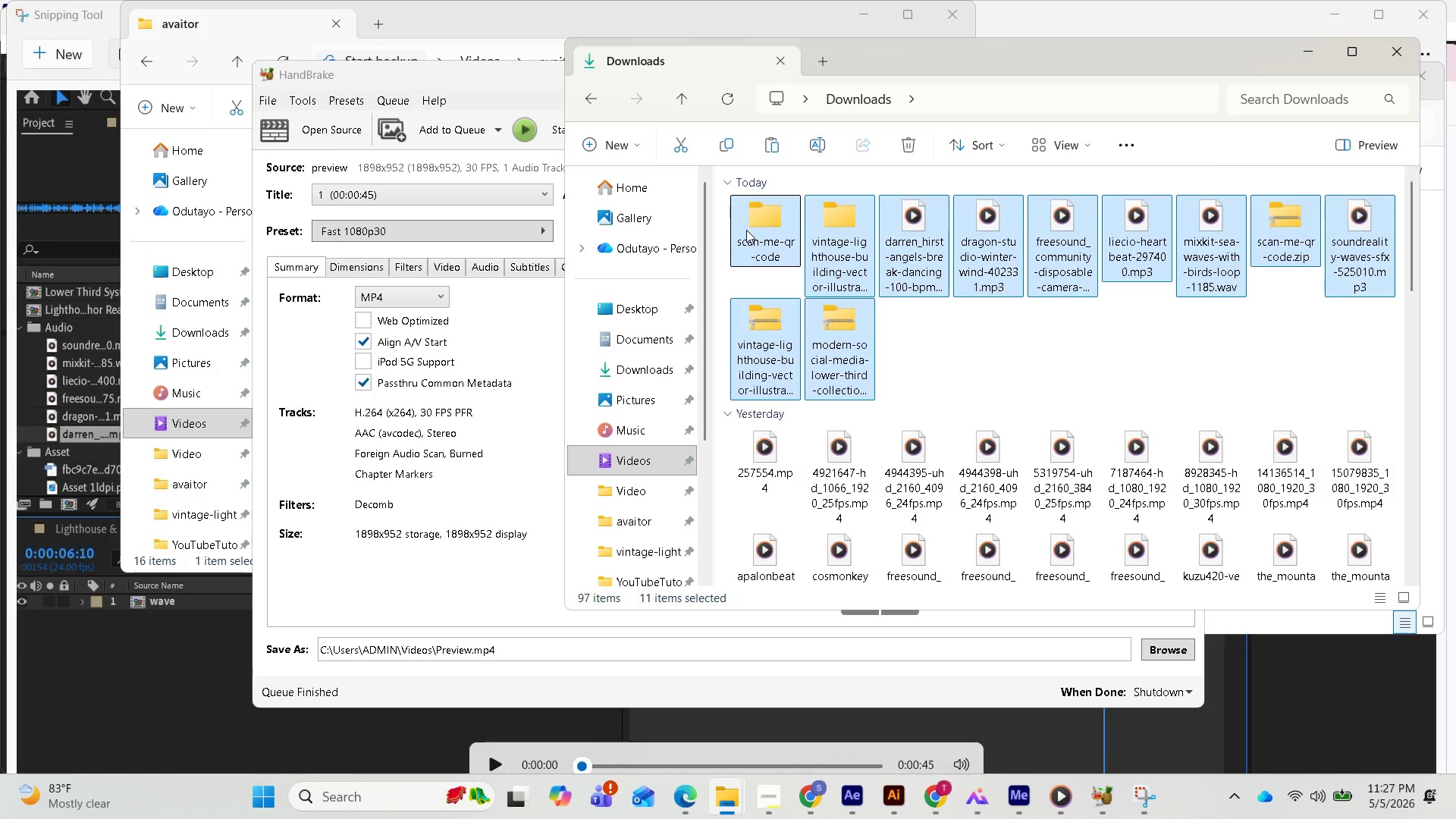 
mouse_move([748, 231])
 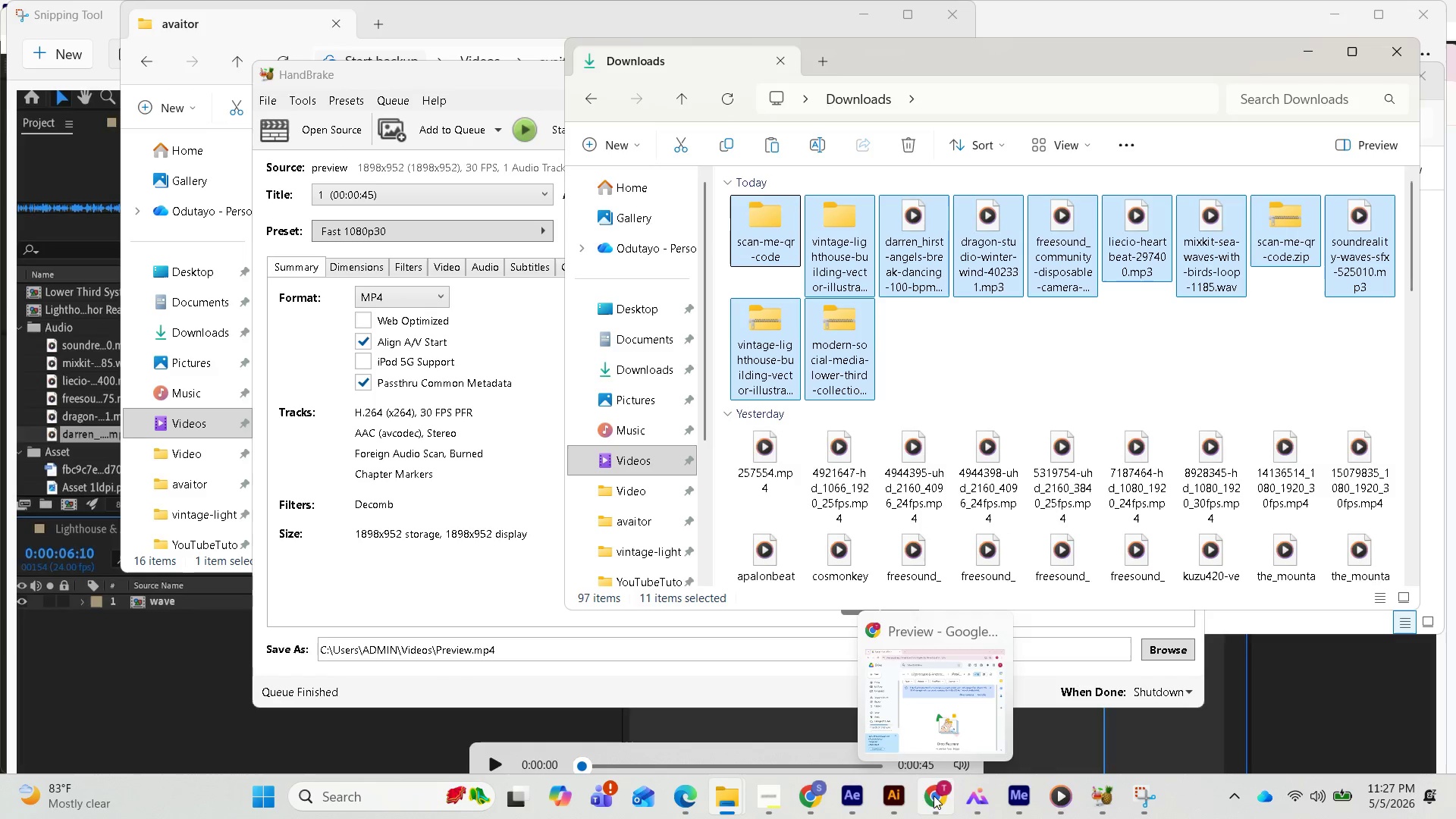 
wait(6.0)
 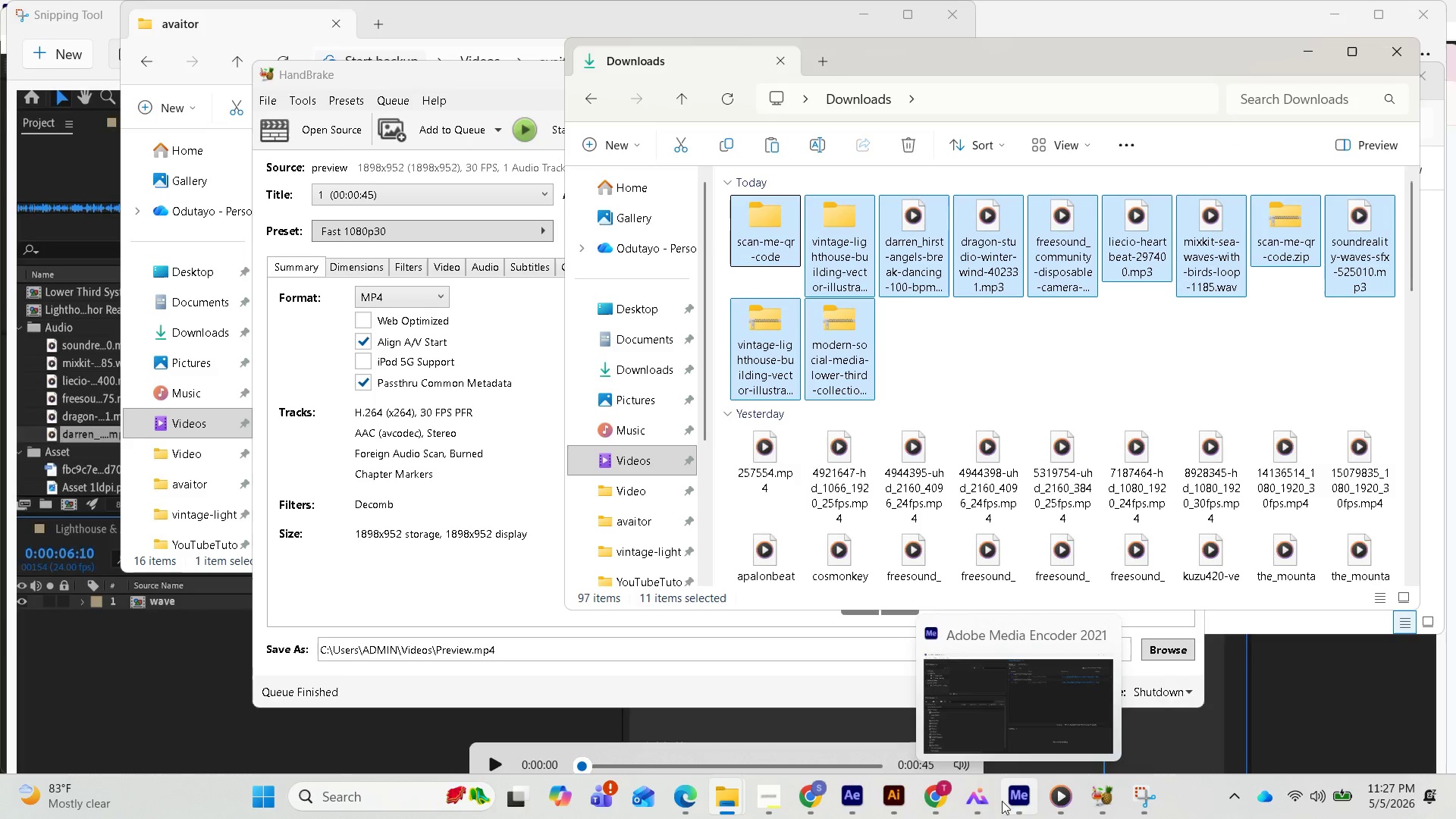 
left_click([934, 795])
 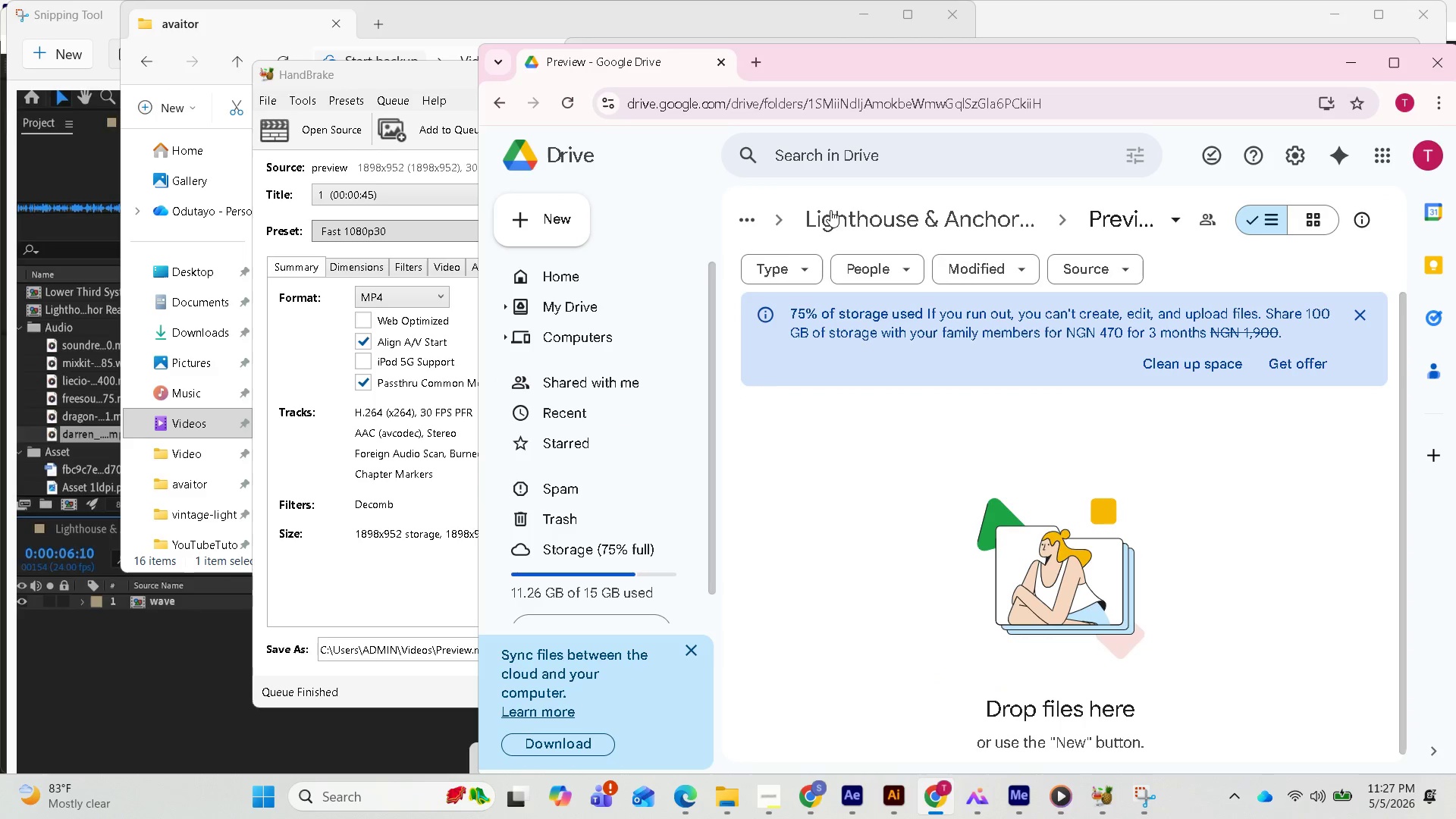 
left_click([856, 221])
 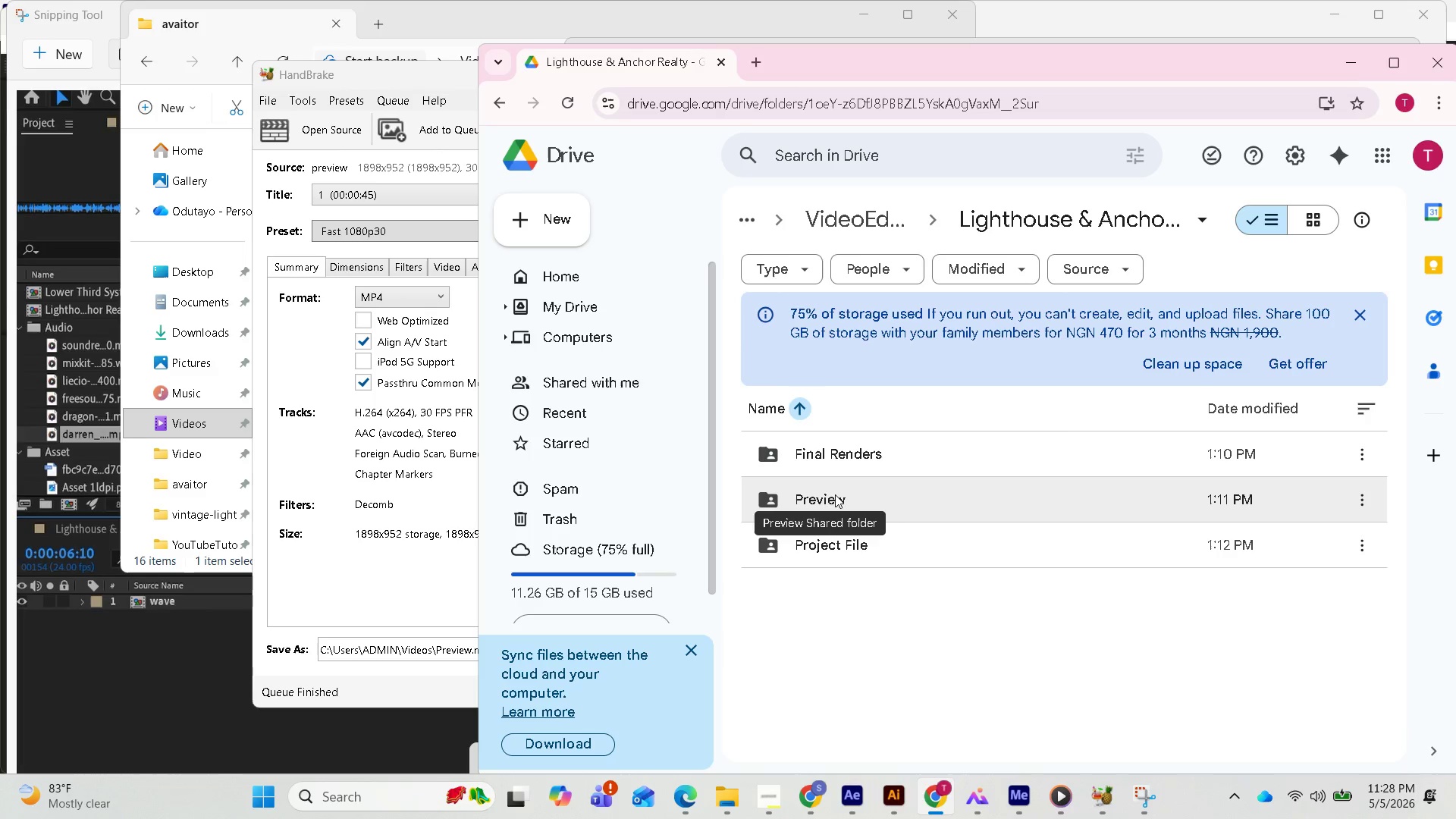 
double_click([818, 548])
 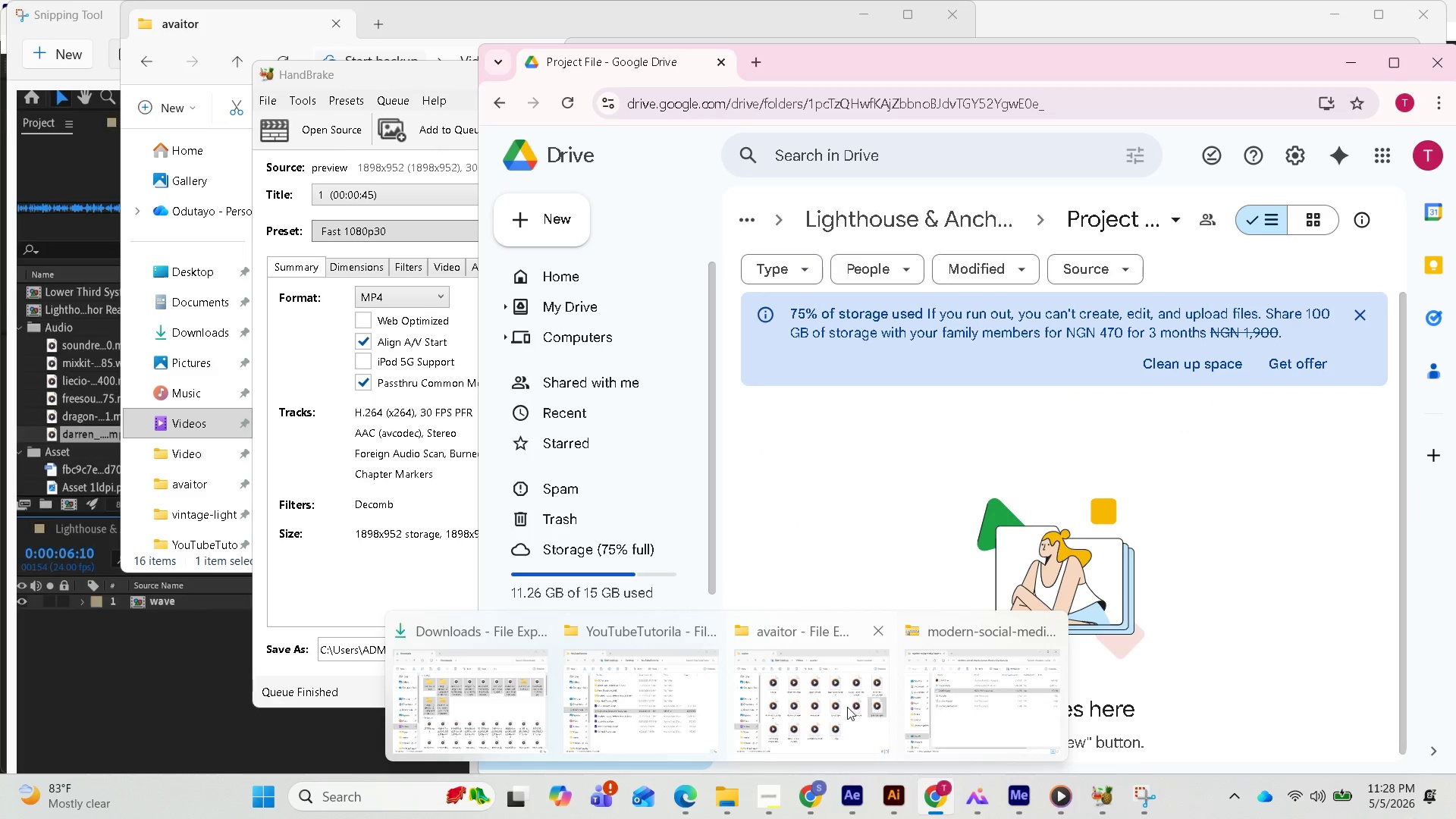 
wait(7.81)
 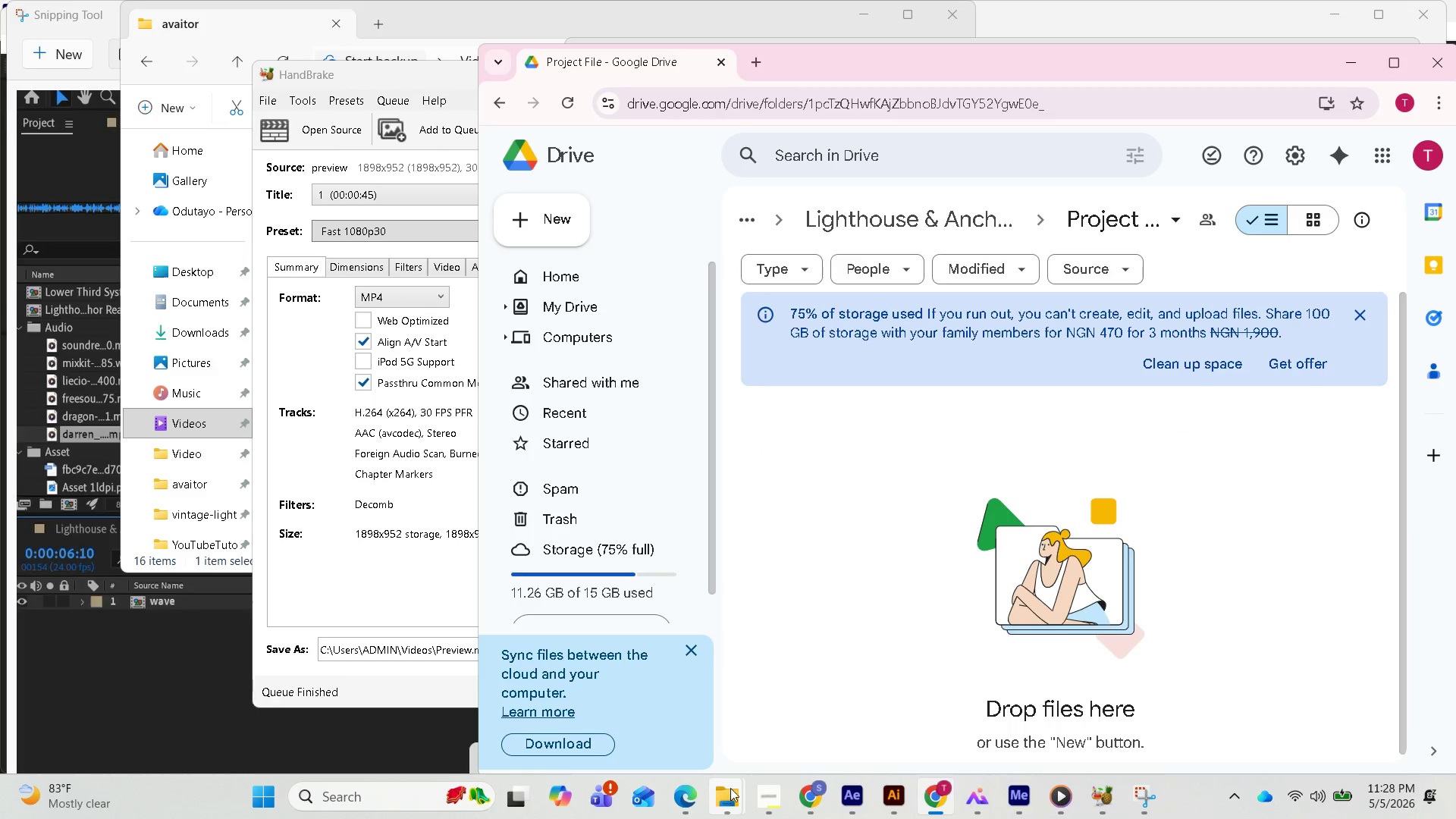 
left_click([466, 710])
 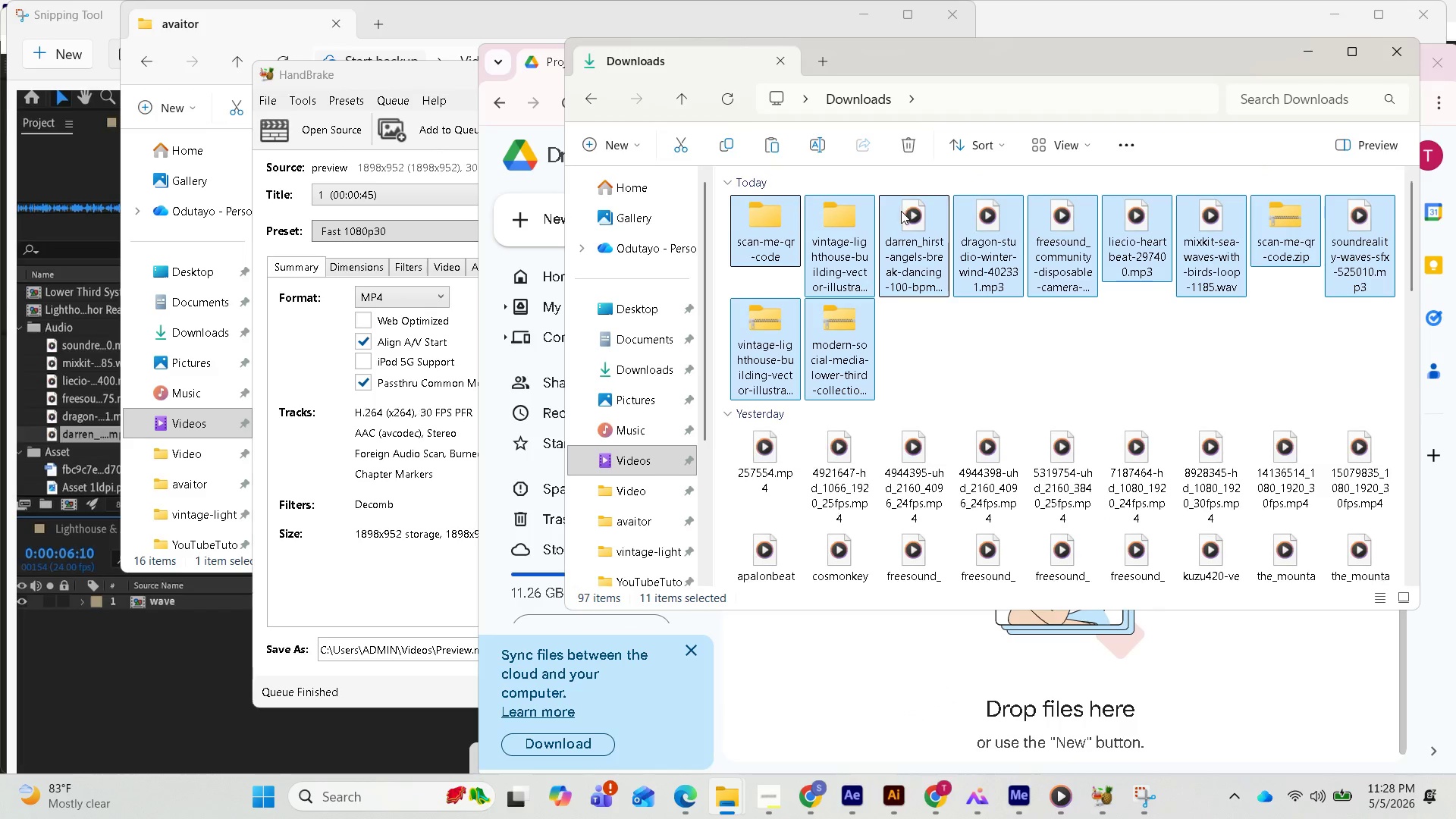 
left_click_drag(start_coordinate=[889, 222], to_coordinate=[996, 716])
 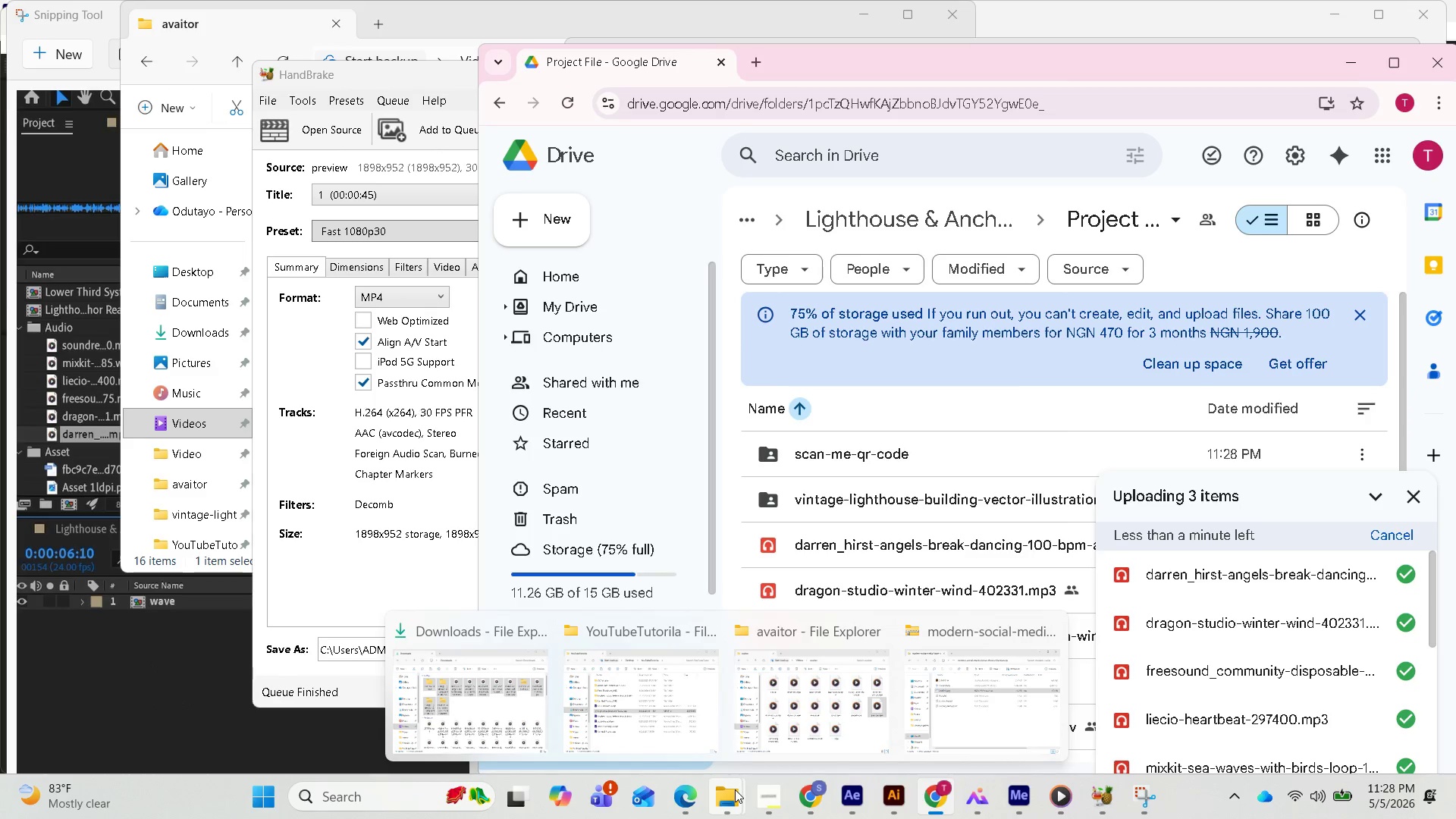 
wait(21.62)
 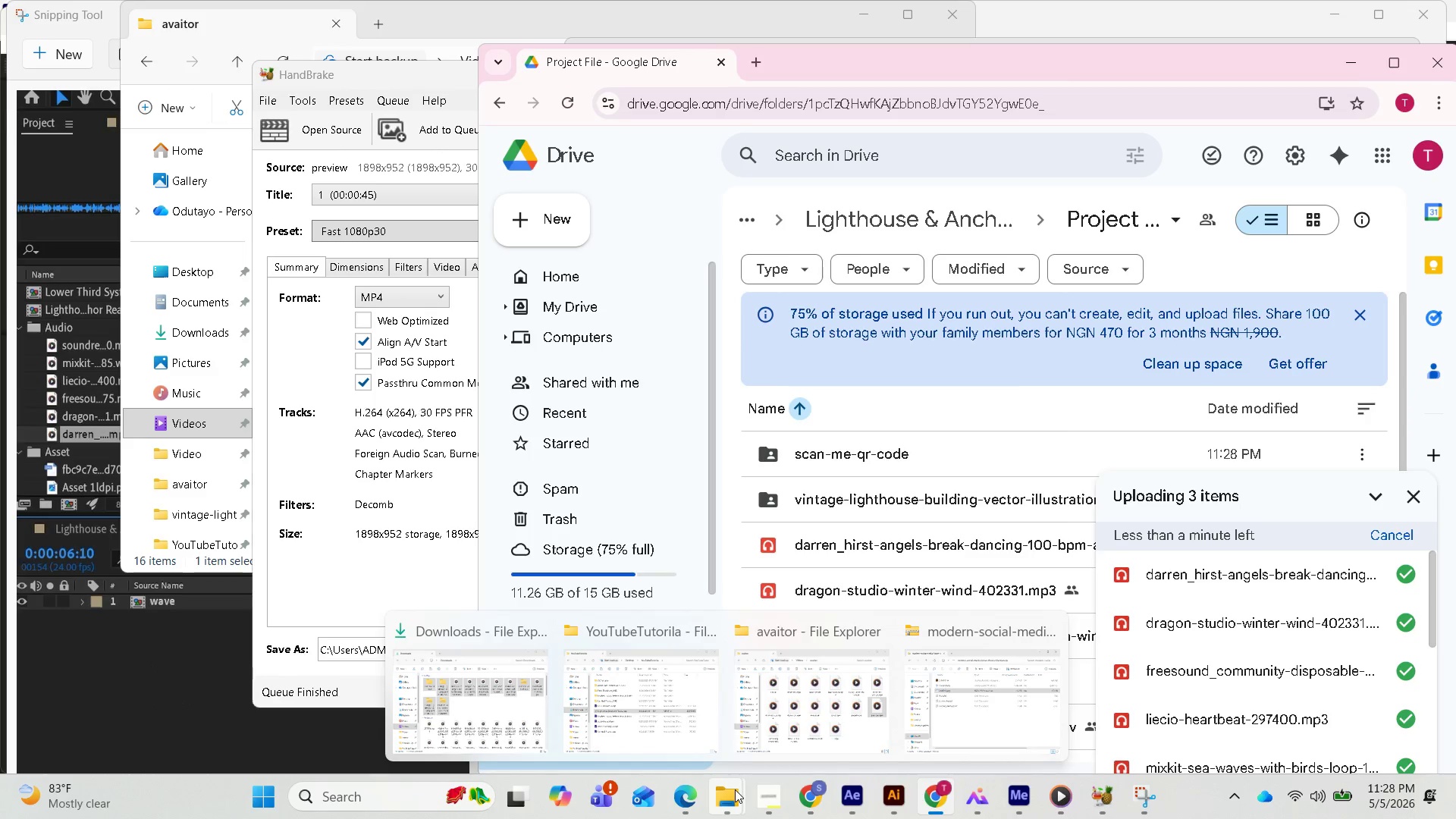 
left_click([638, 705])
 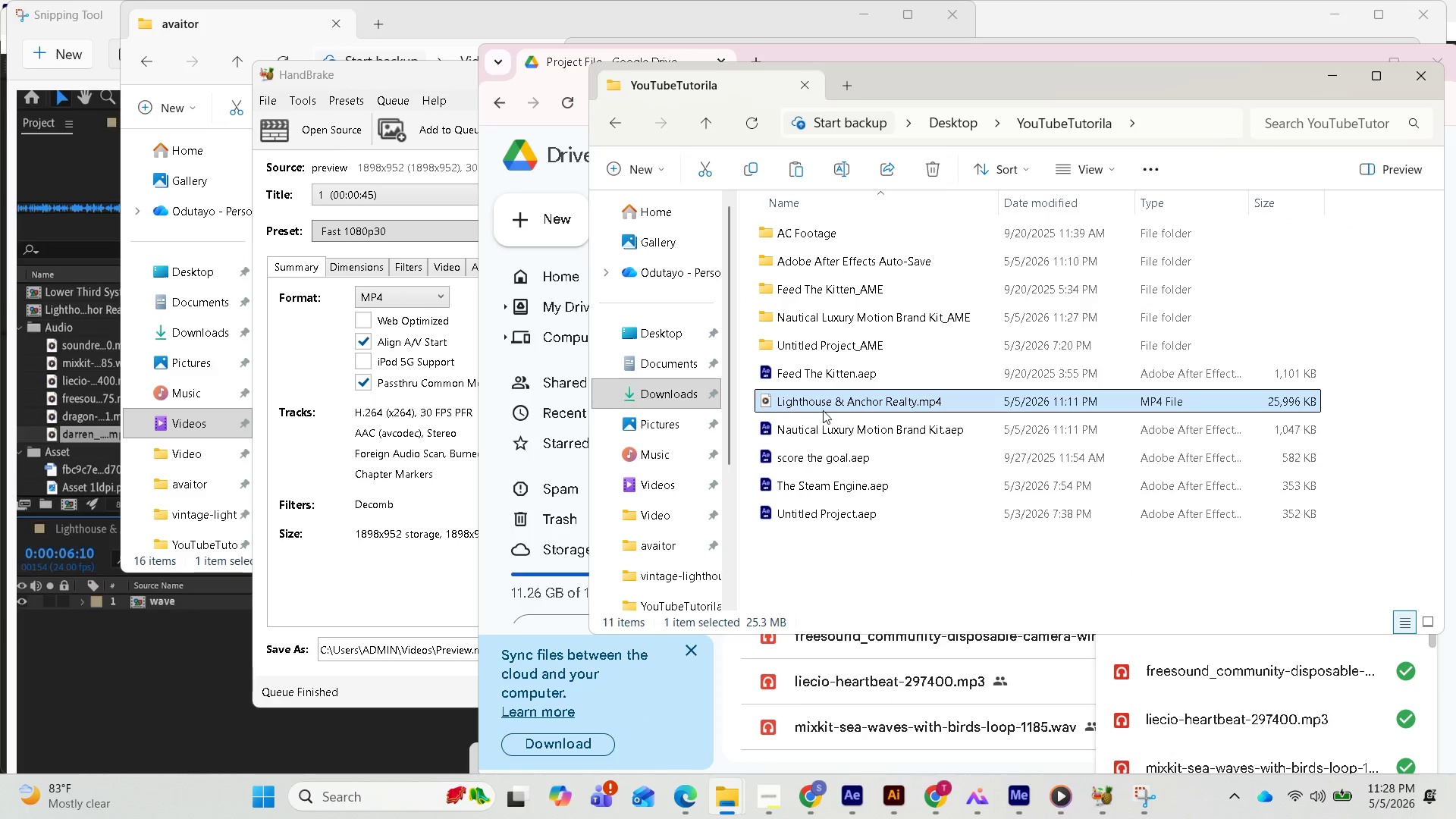 
wait(6.38)
 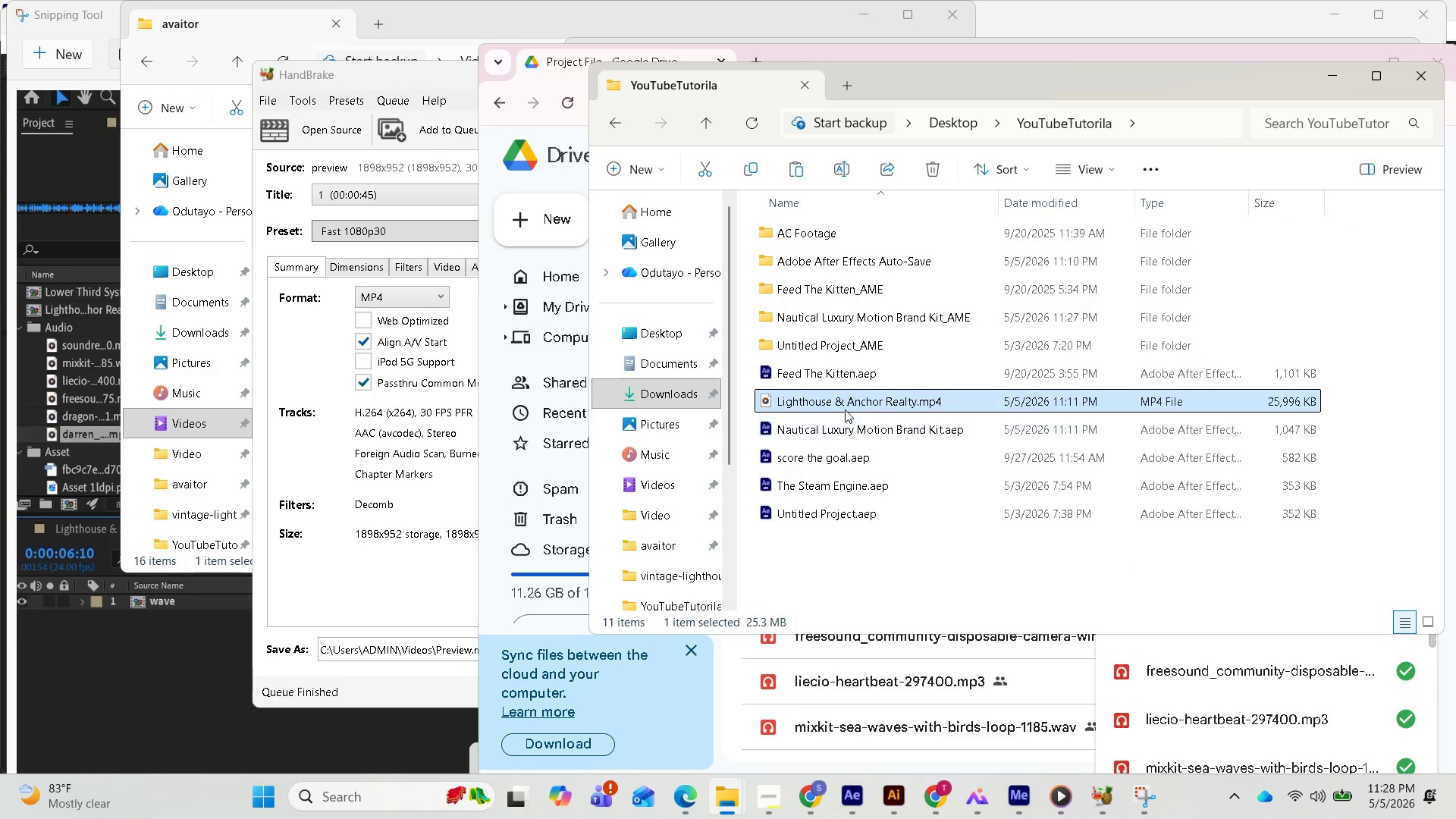 
left_click([103, 643])
 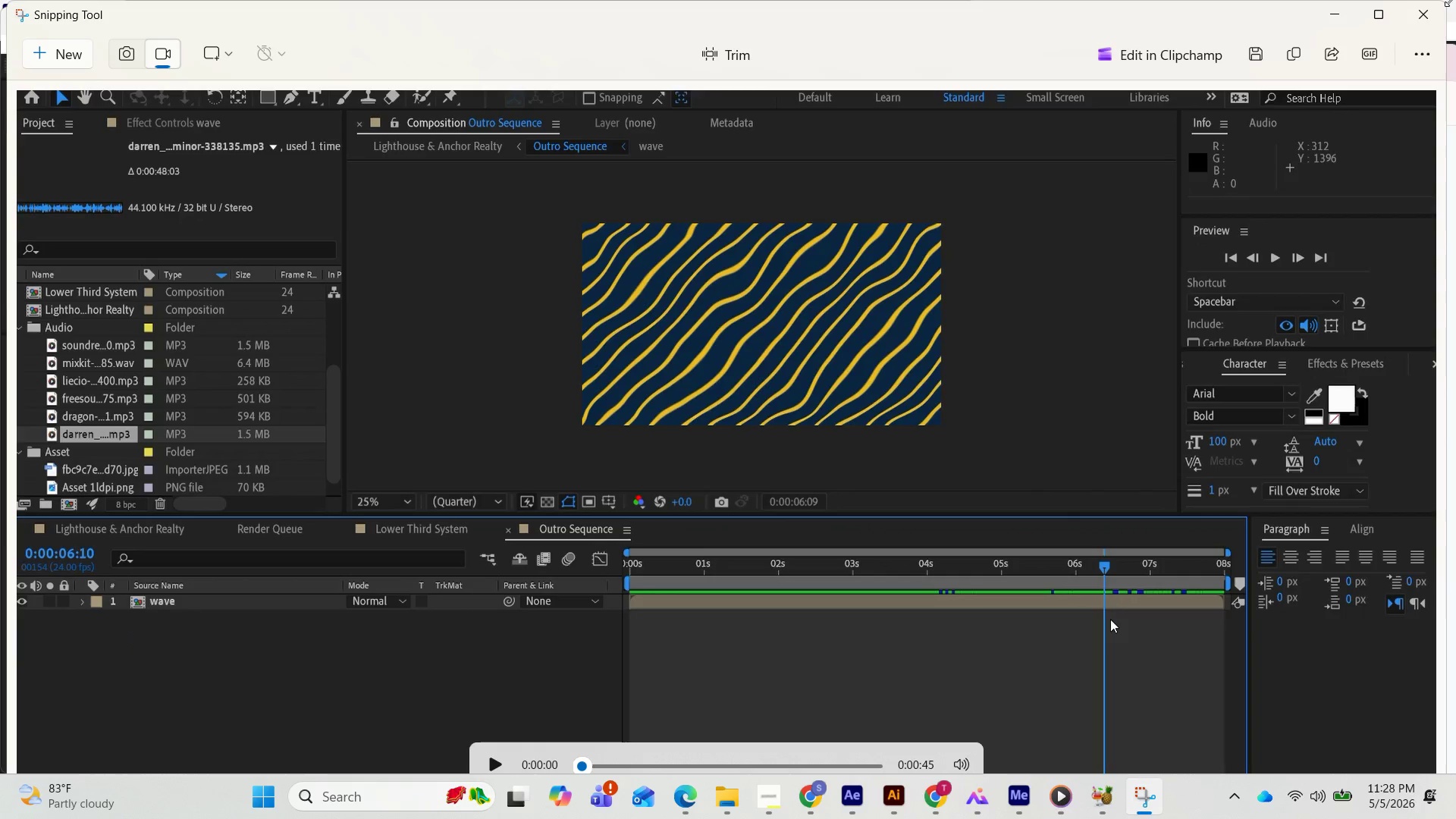 
left_click([1429, 23])
 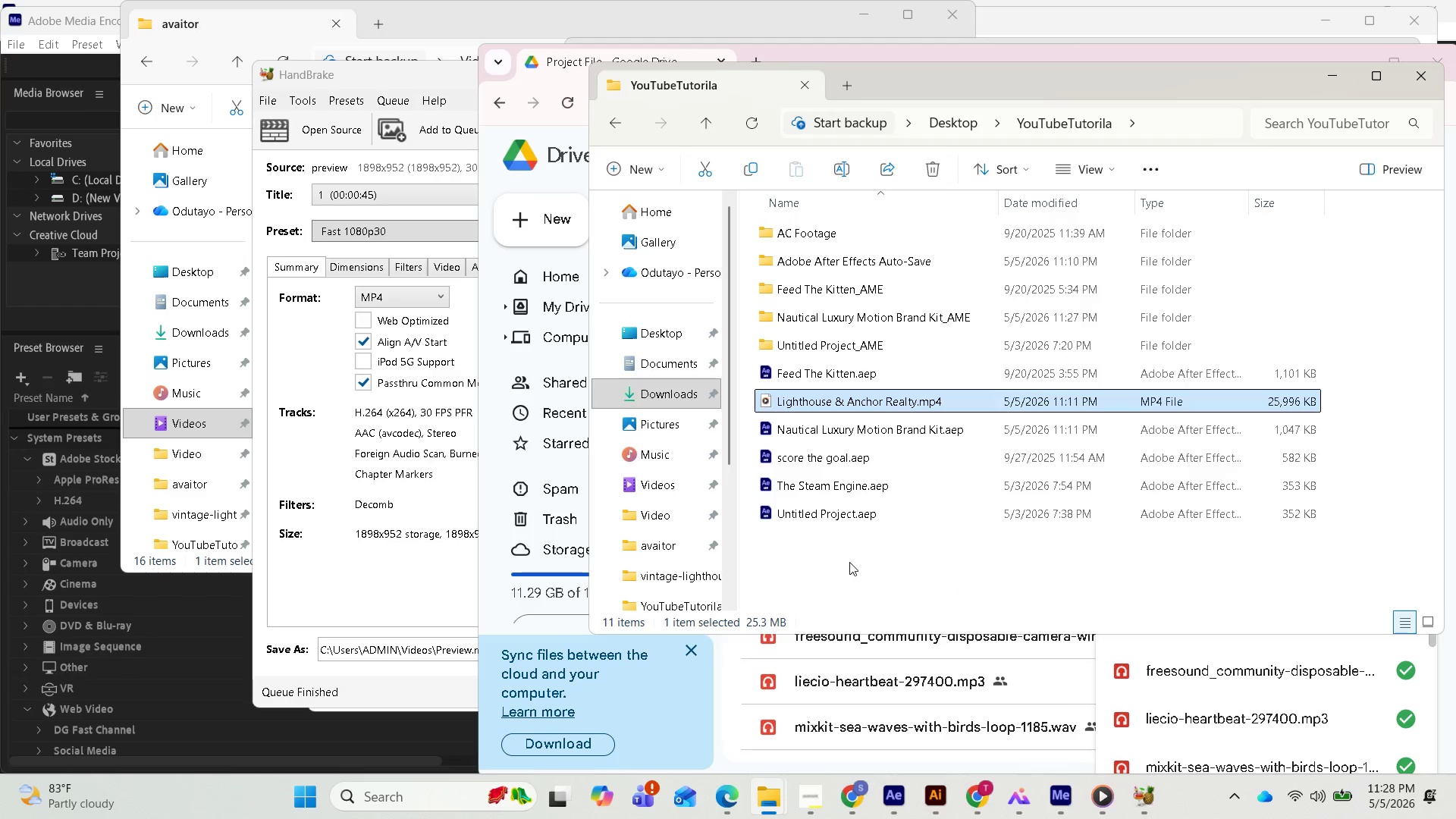 
left_click([890, 789])
 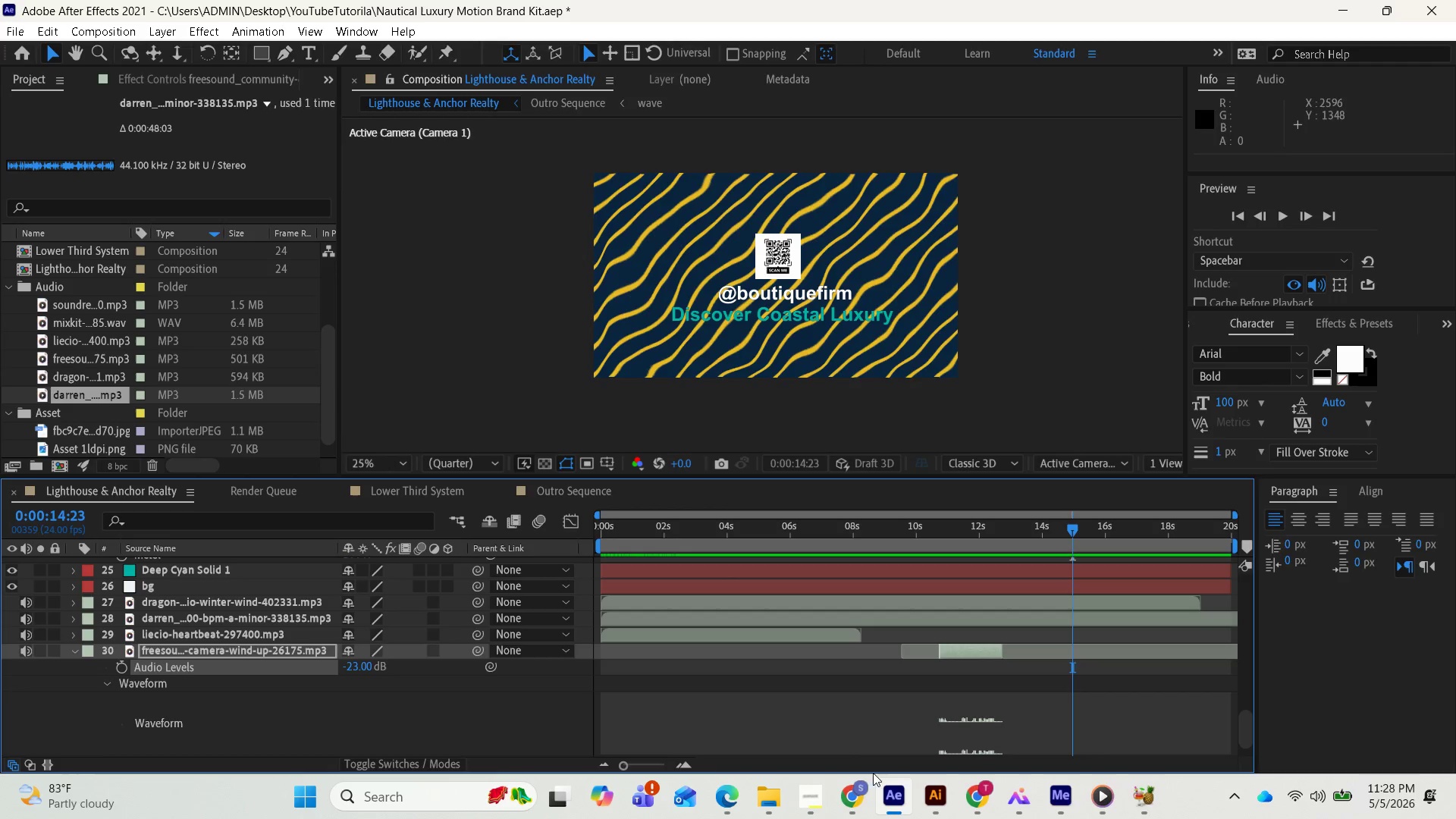 
wait(7.41)
 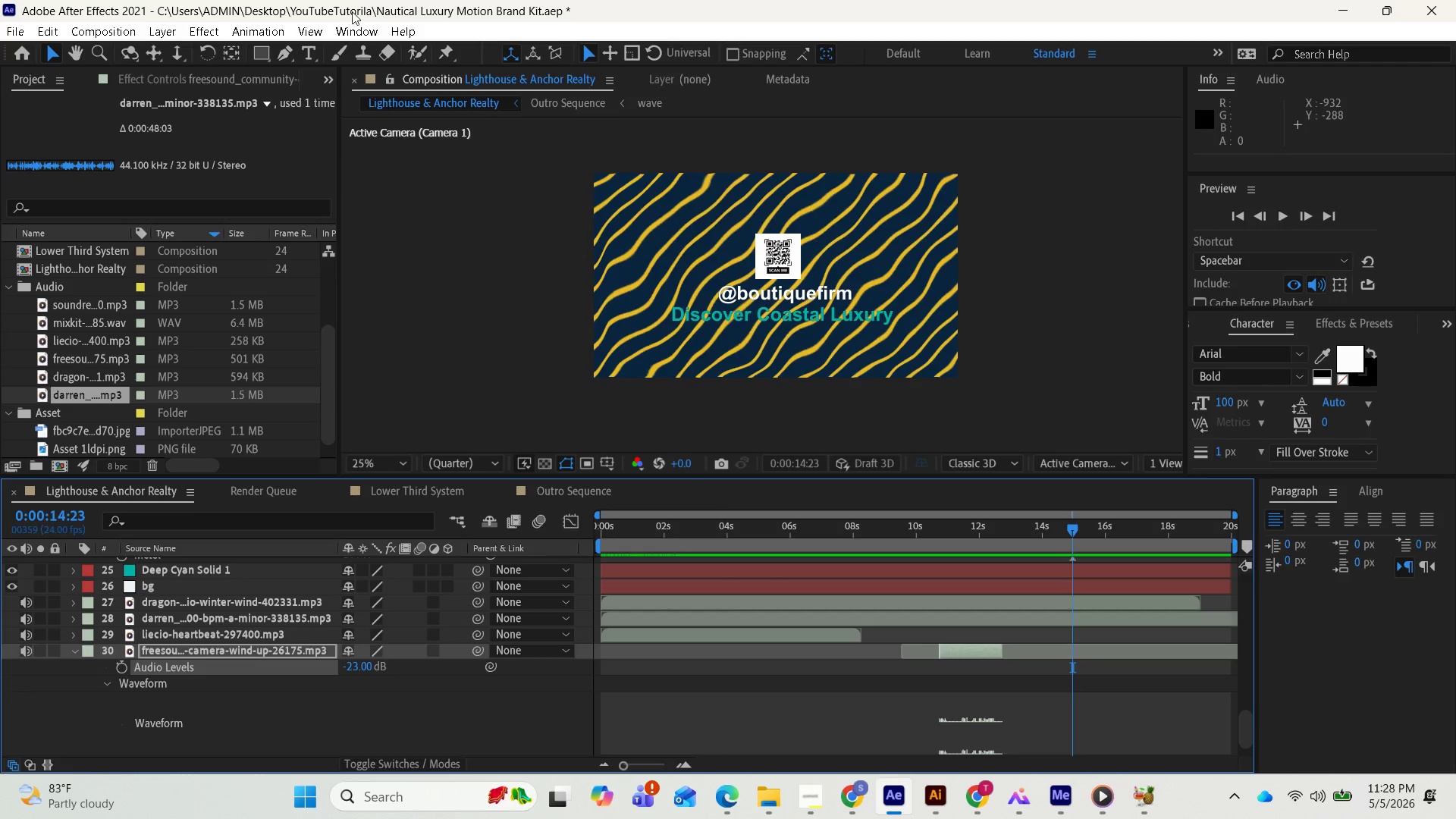 
left_click([565, 397])
 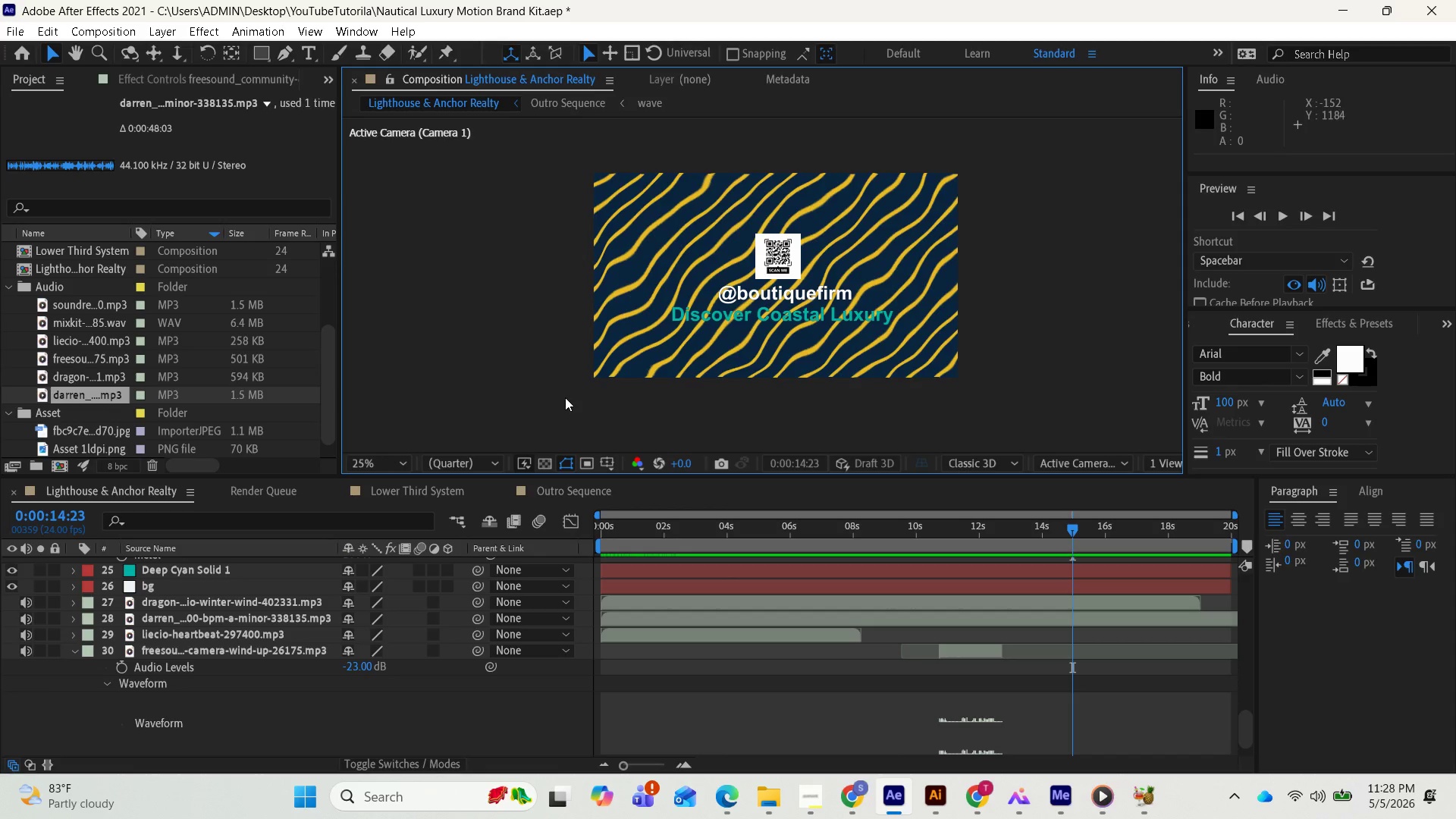 
key(Control+S)
 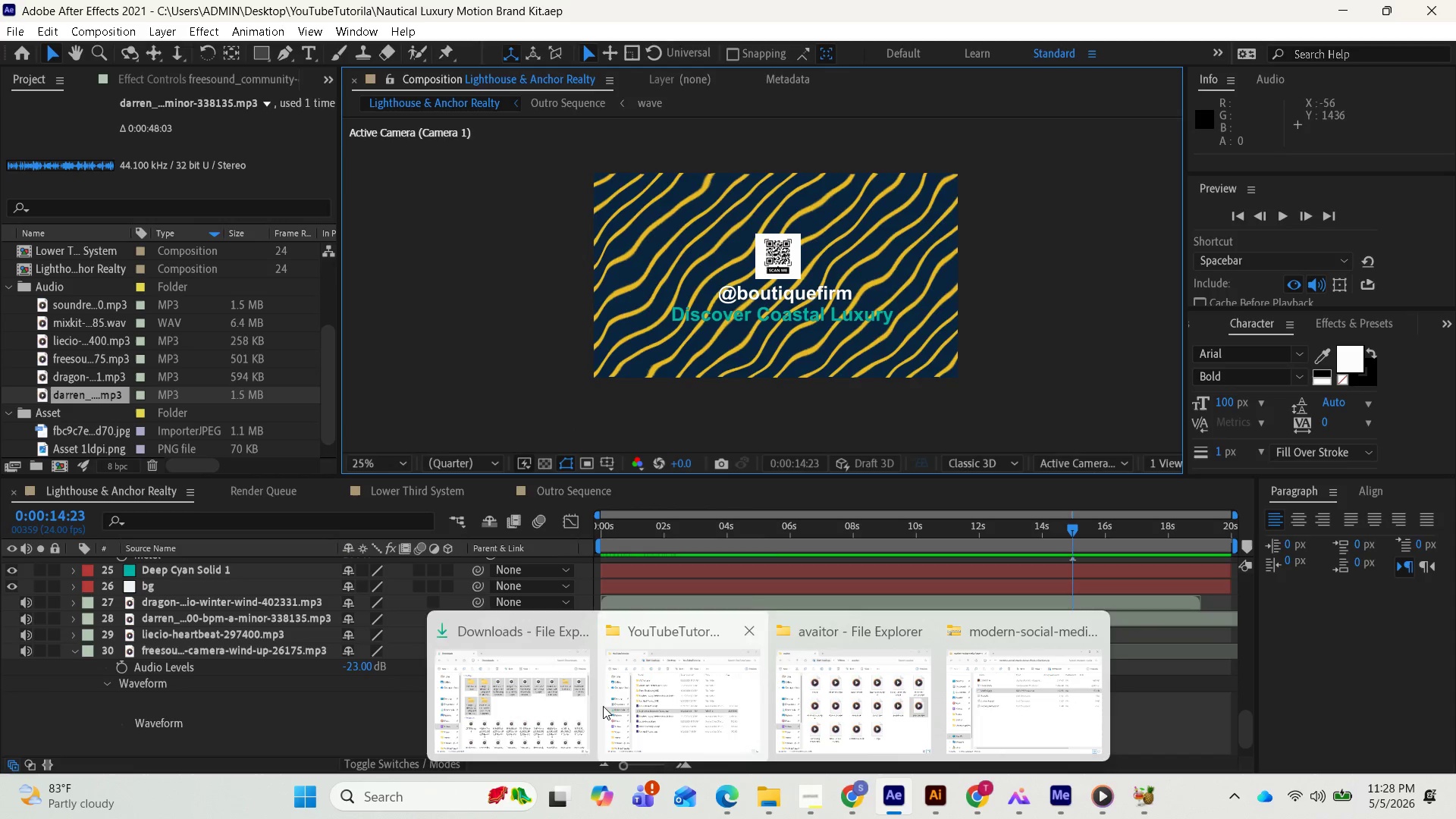 
left_click([673, 696])
 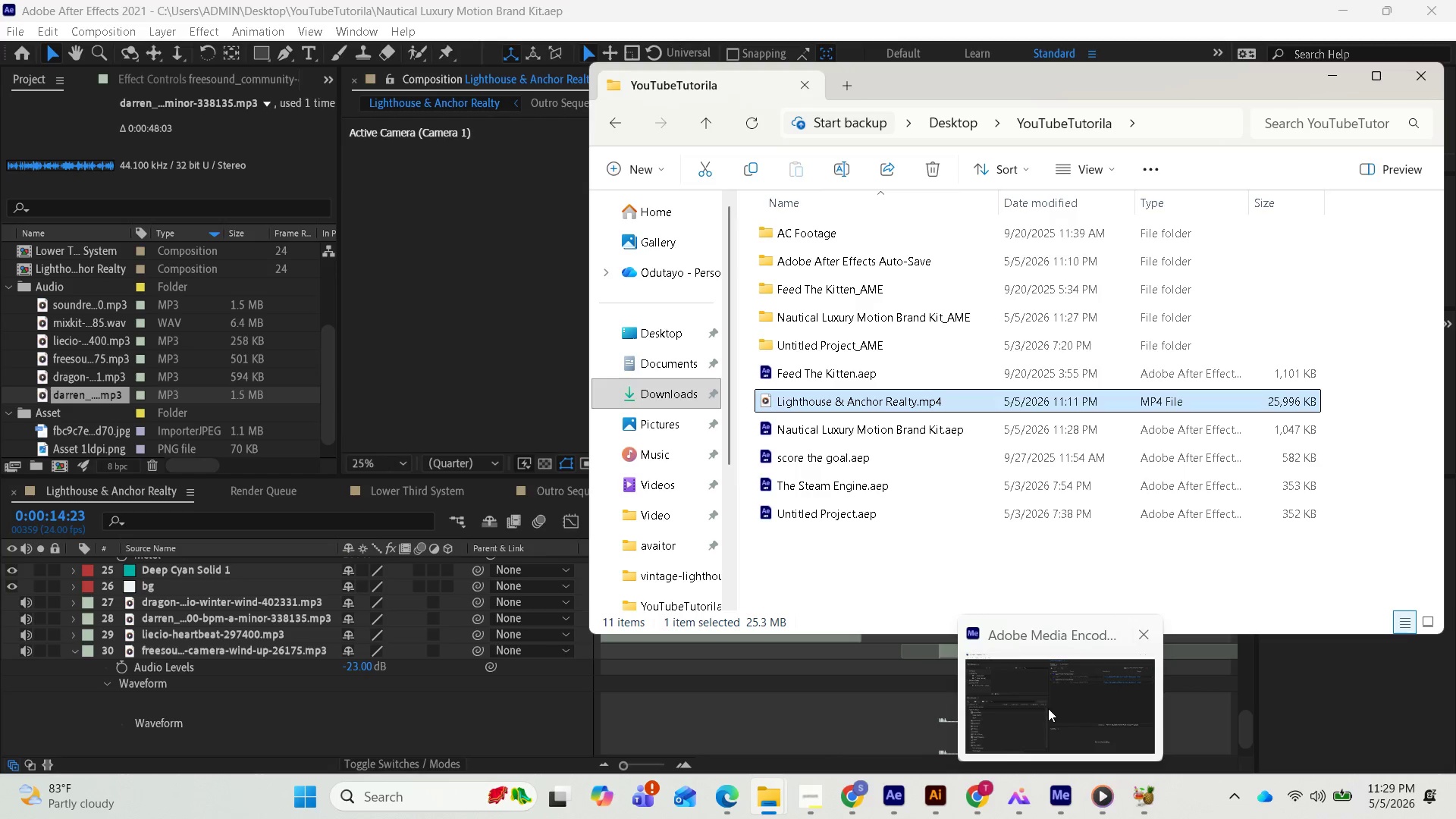 
wait(6.94)
 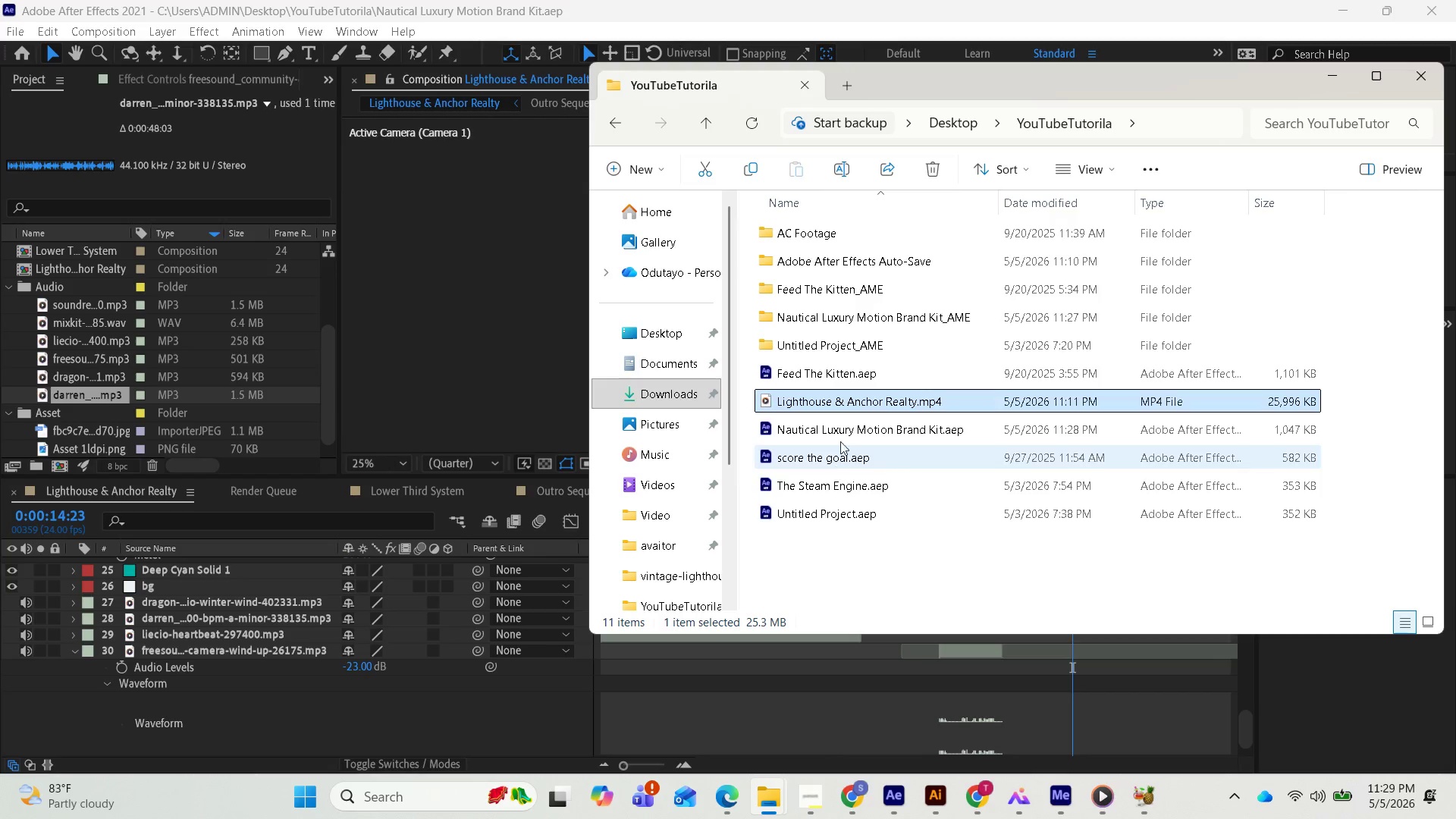 
left_click([984, 795])
 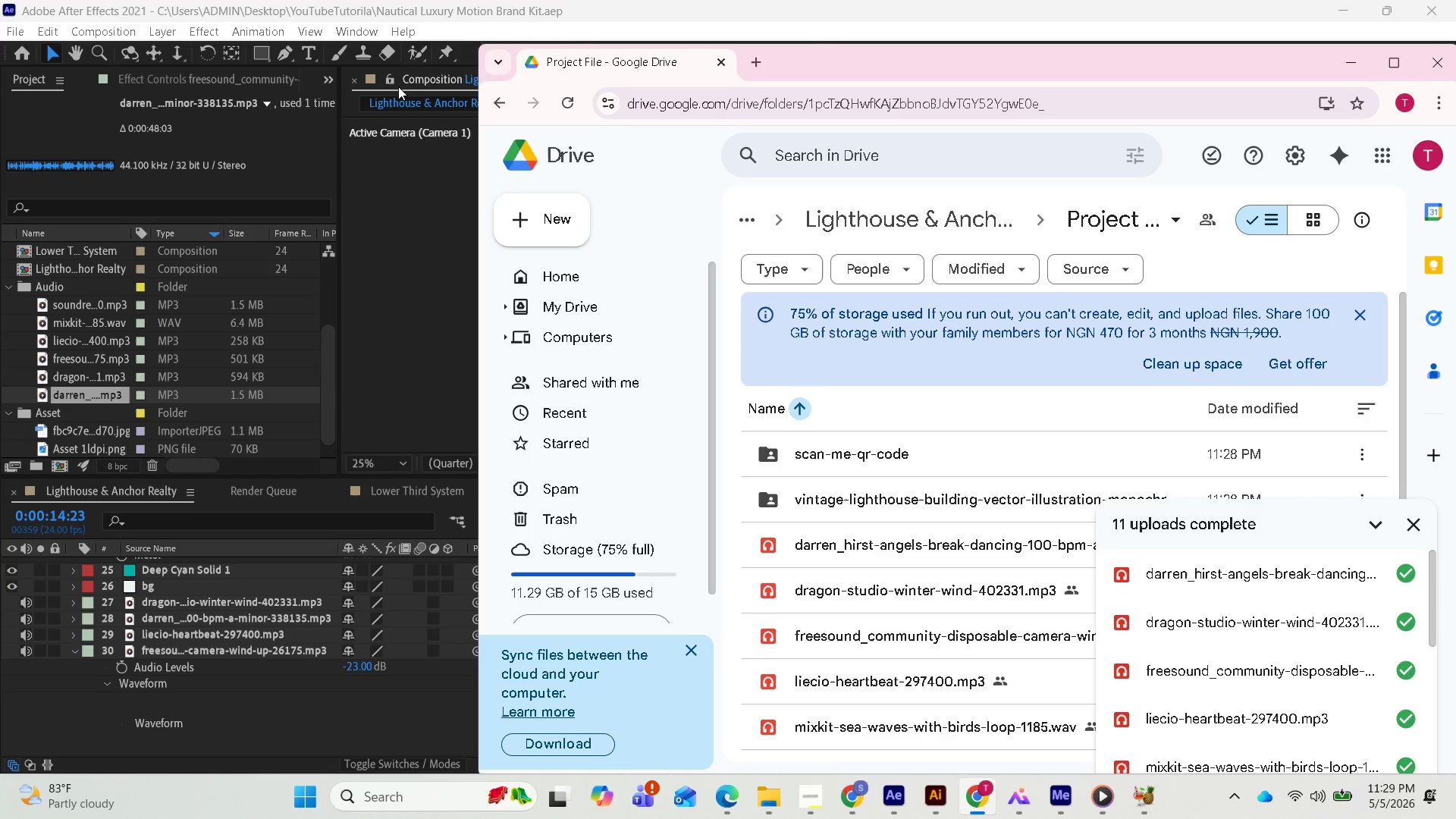 
mouse_move([968, 778])
 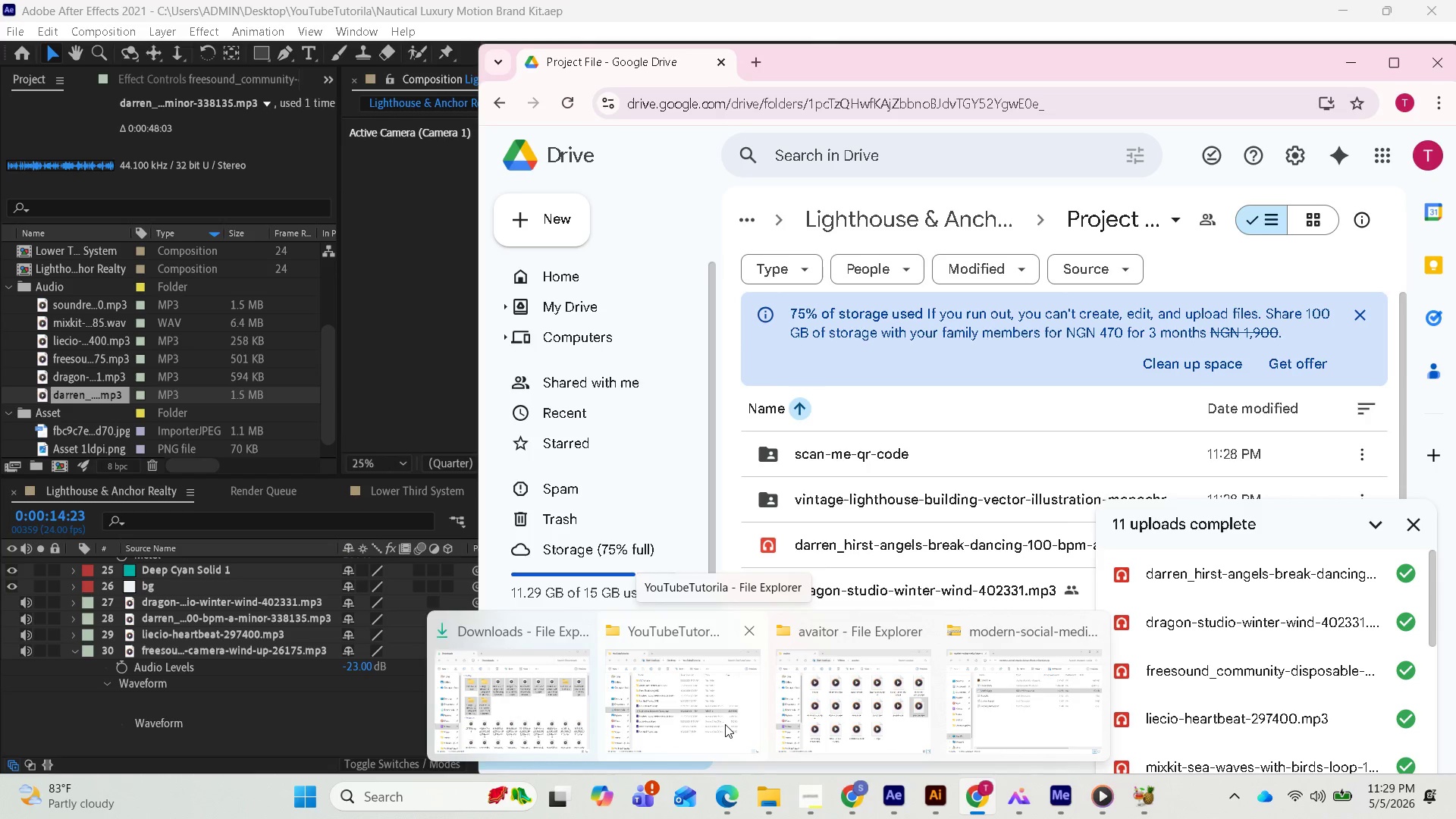 
left_click([725, 724])
 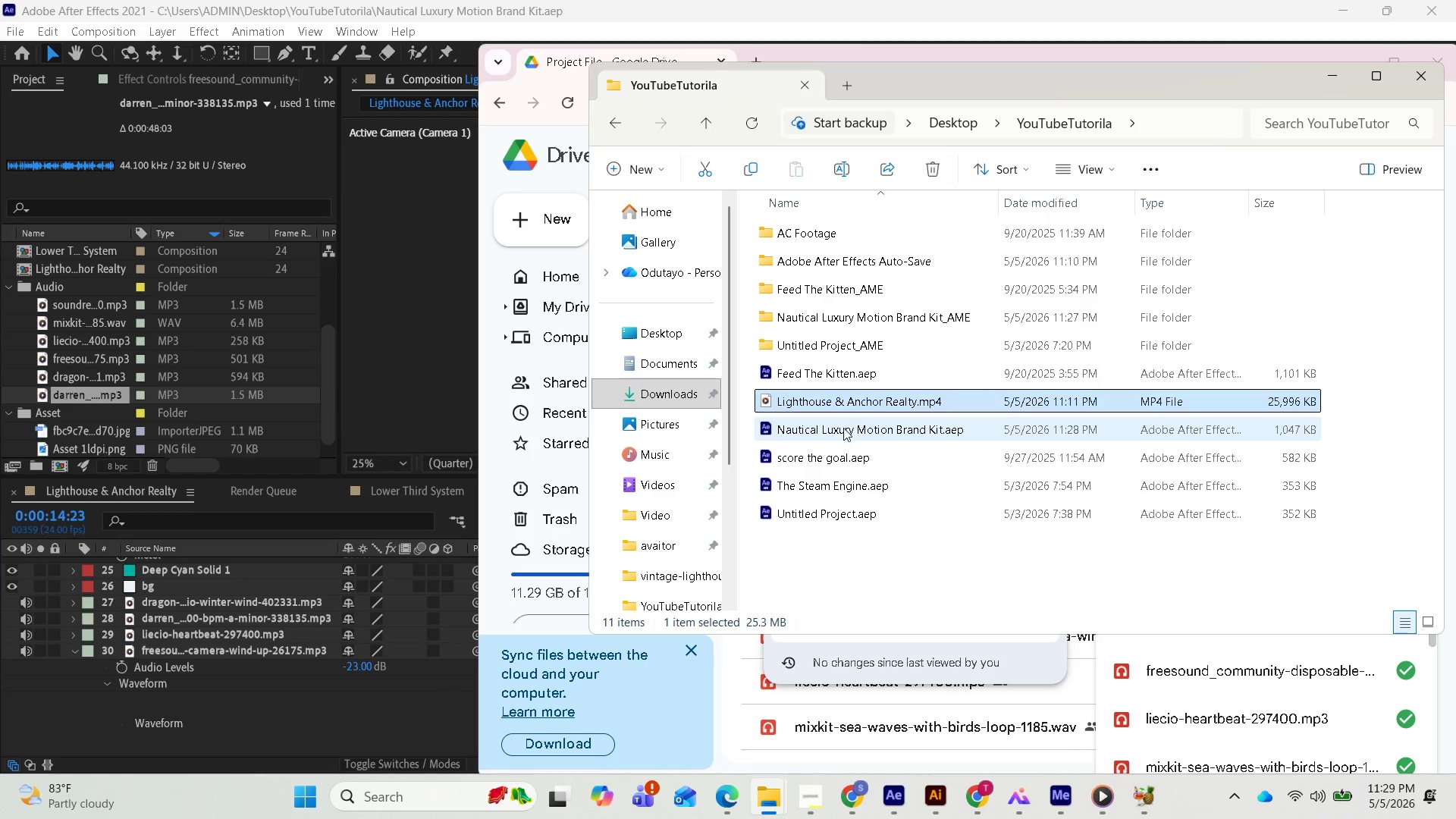 
left_click_drag(start_coordinate=[843, 428], to_coordinate=[958, 726])
 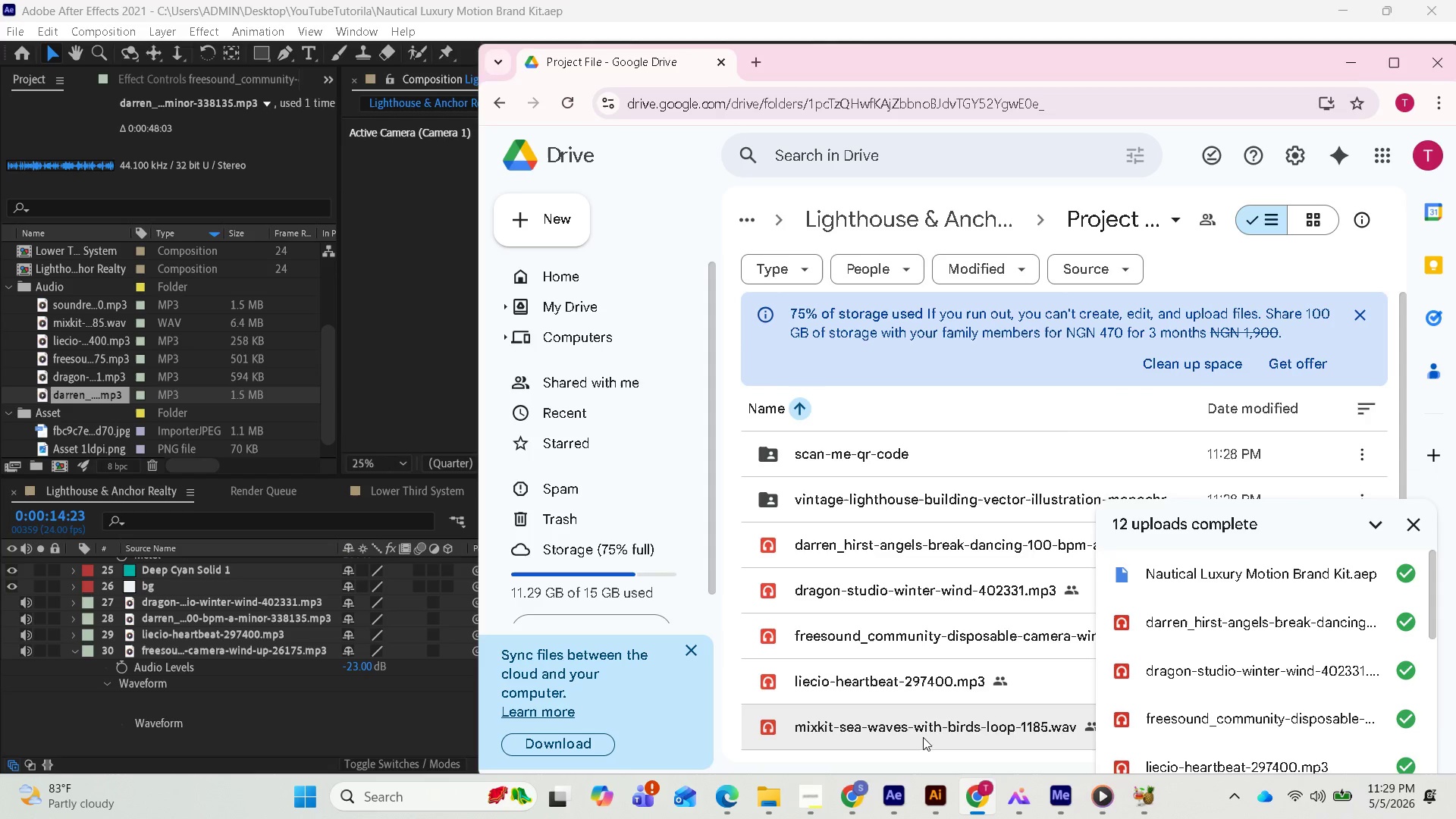 
wait(9.42)
 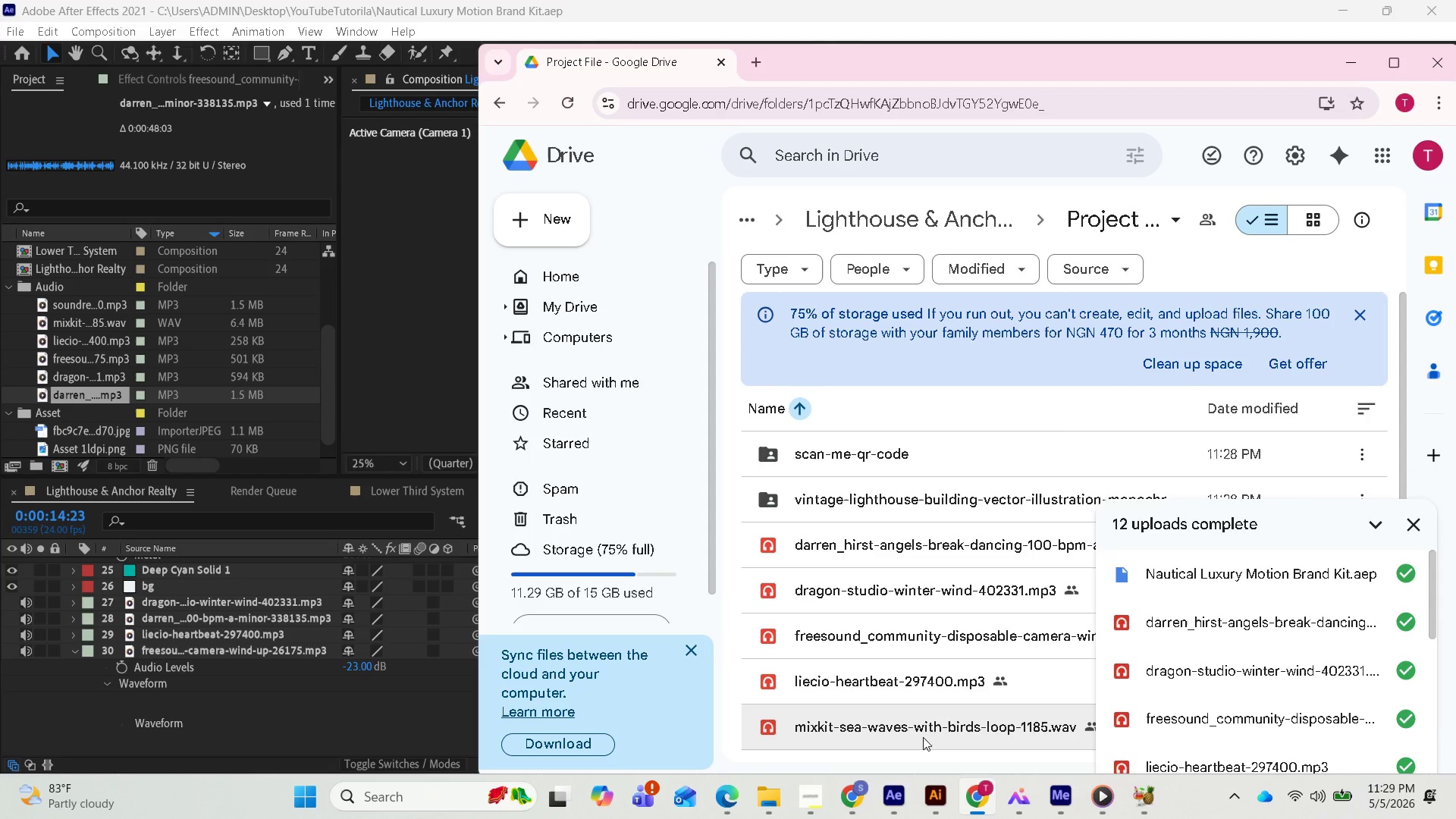 
left_click_drag(start_coordinate=[736, 160], to_coordinate=[174, 813])
 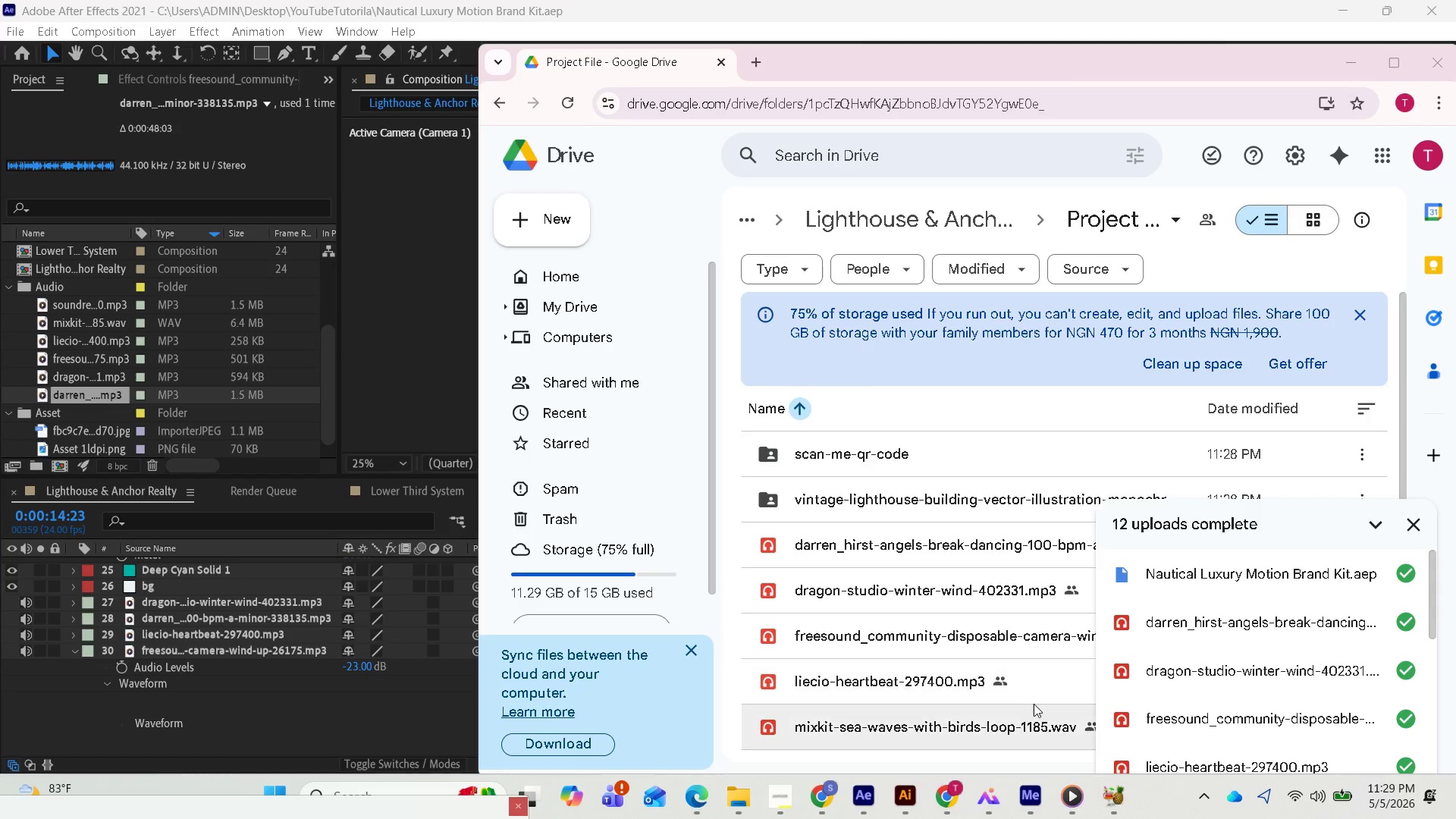 
scroll: coordinate [1191, 651], scroll_direction: down, amount: 2.0
 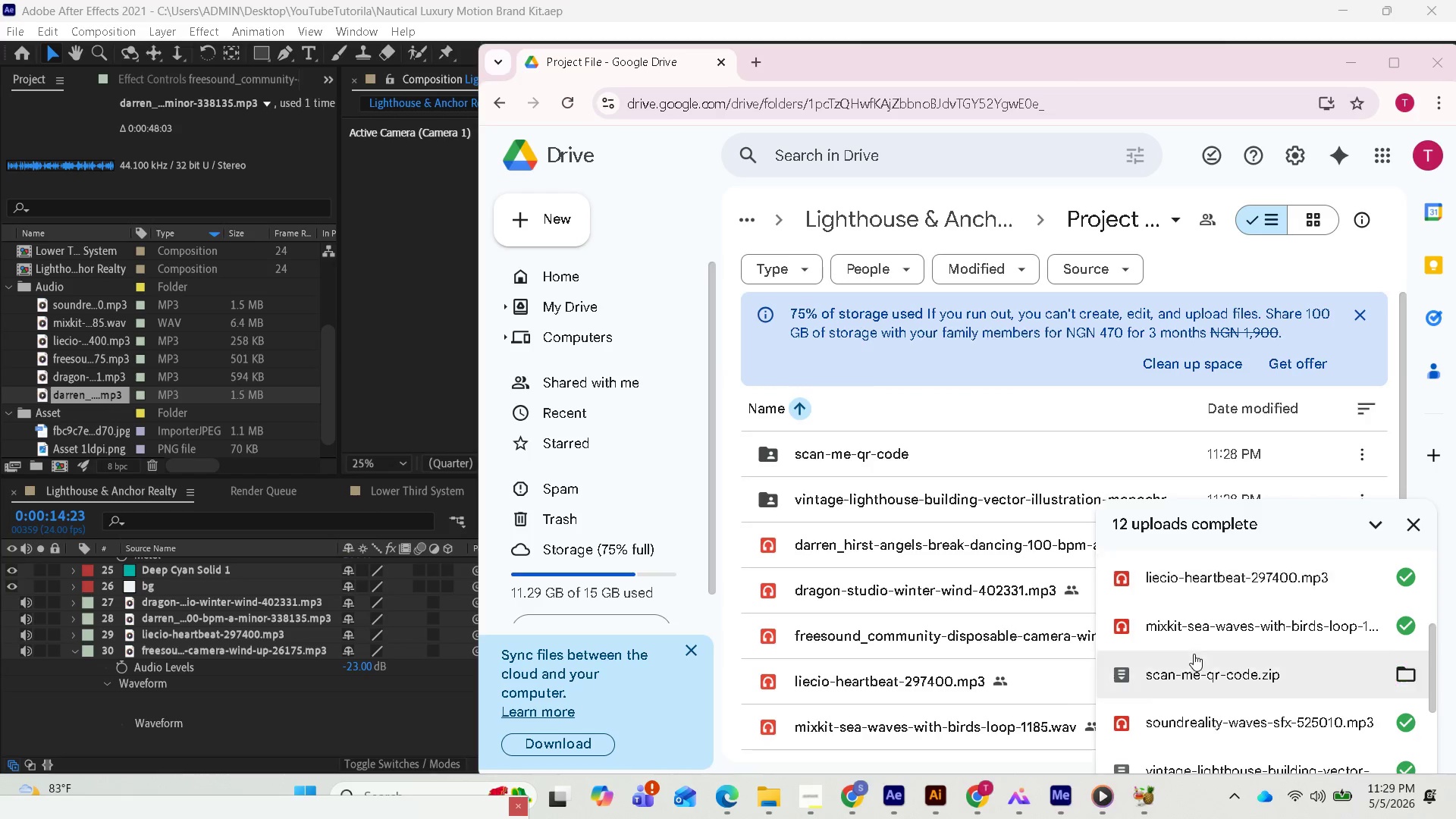 
scroll: coordinate [1200, 651], scroll_direction: up, amount: 2.0
 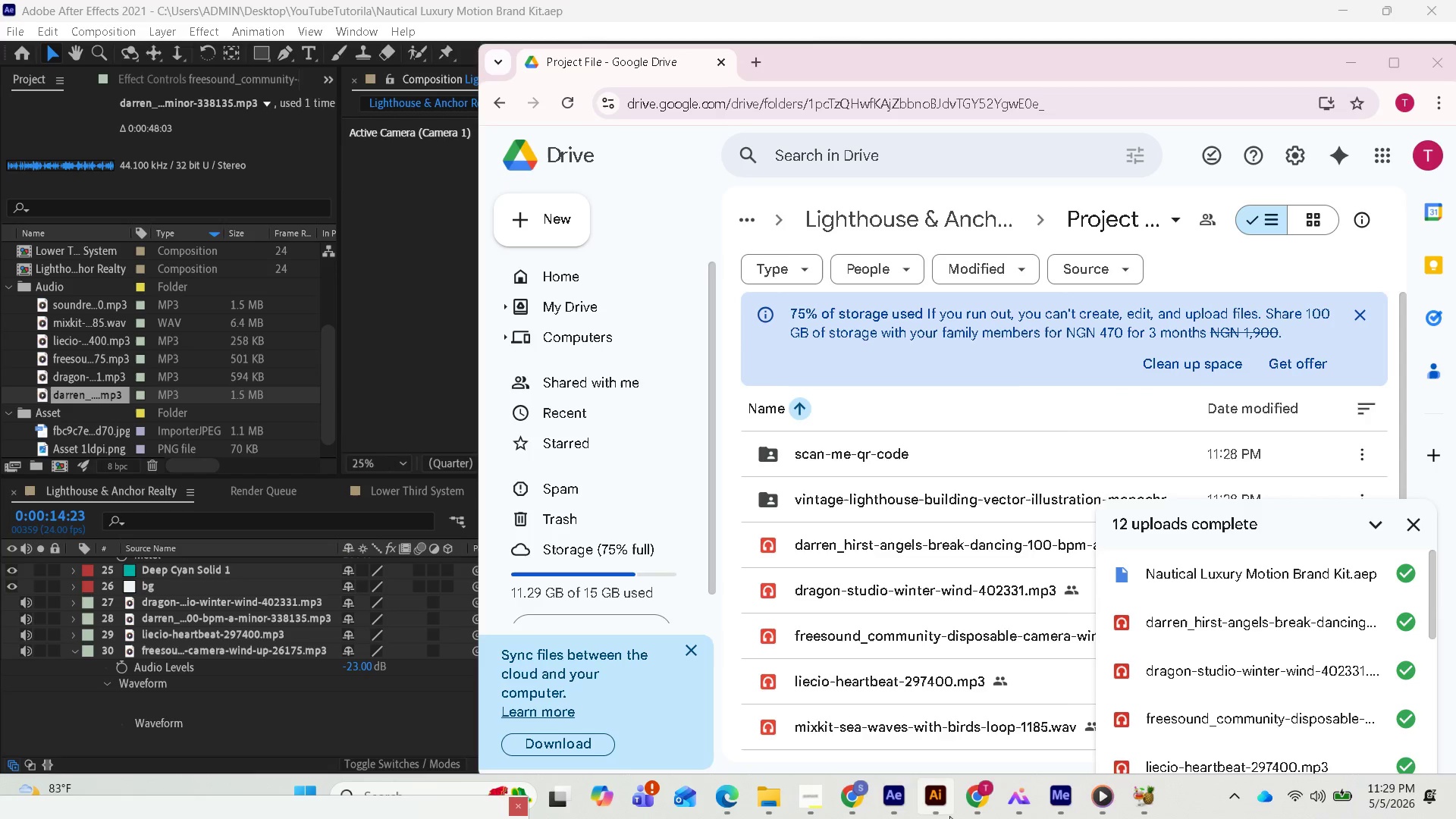 
left_click([813, 800])
 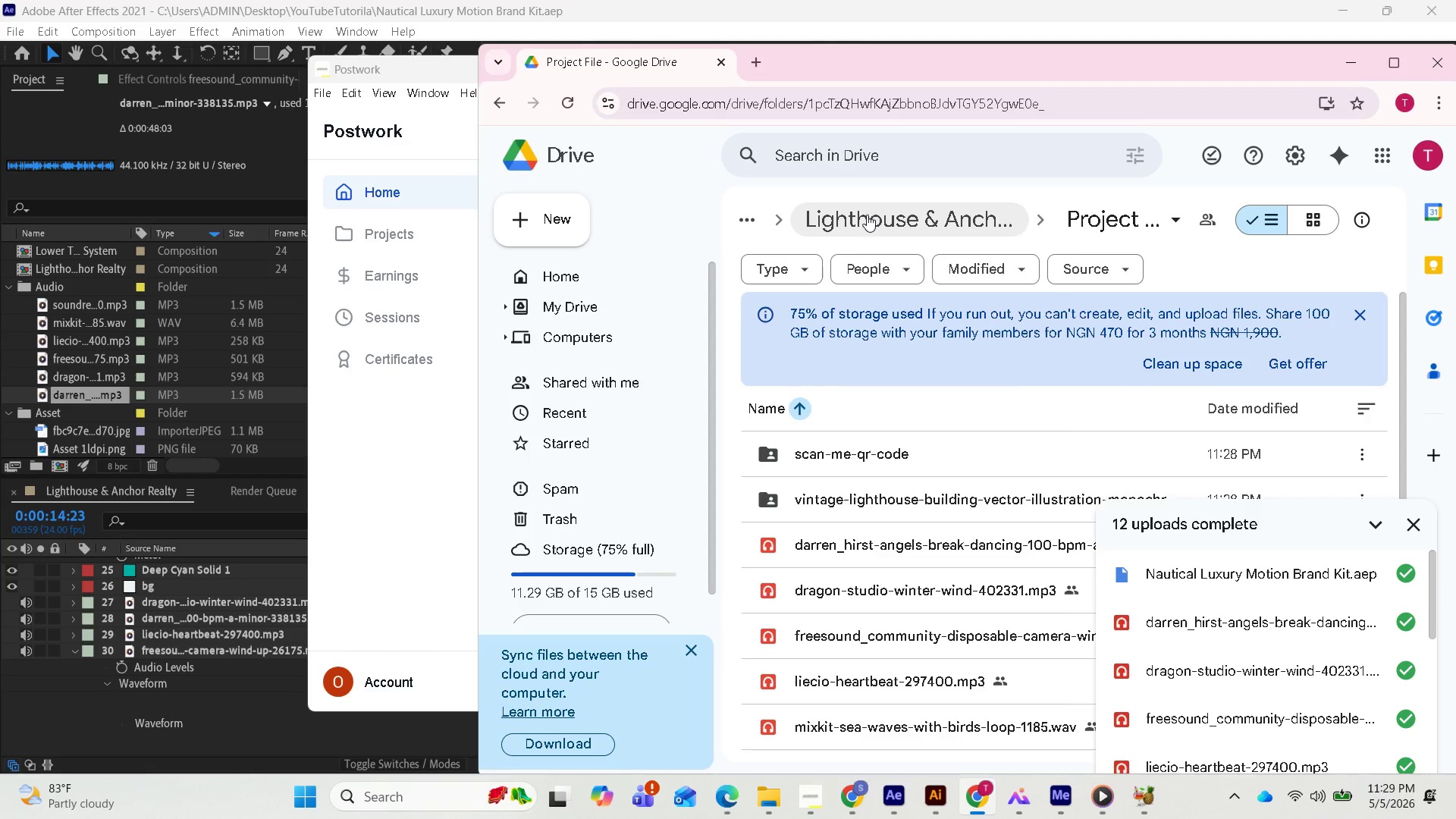 
wait(14.7)
 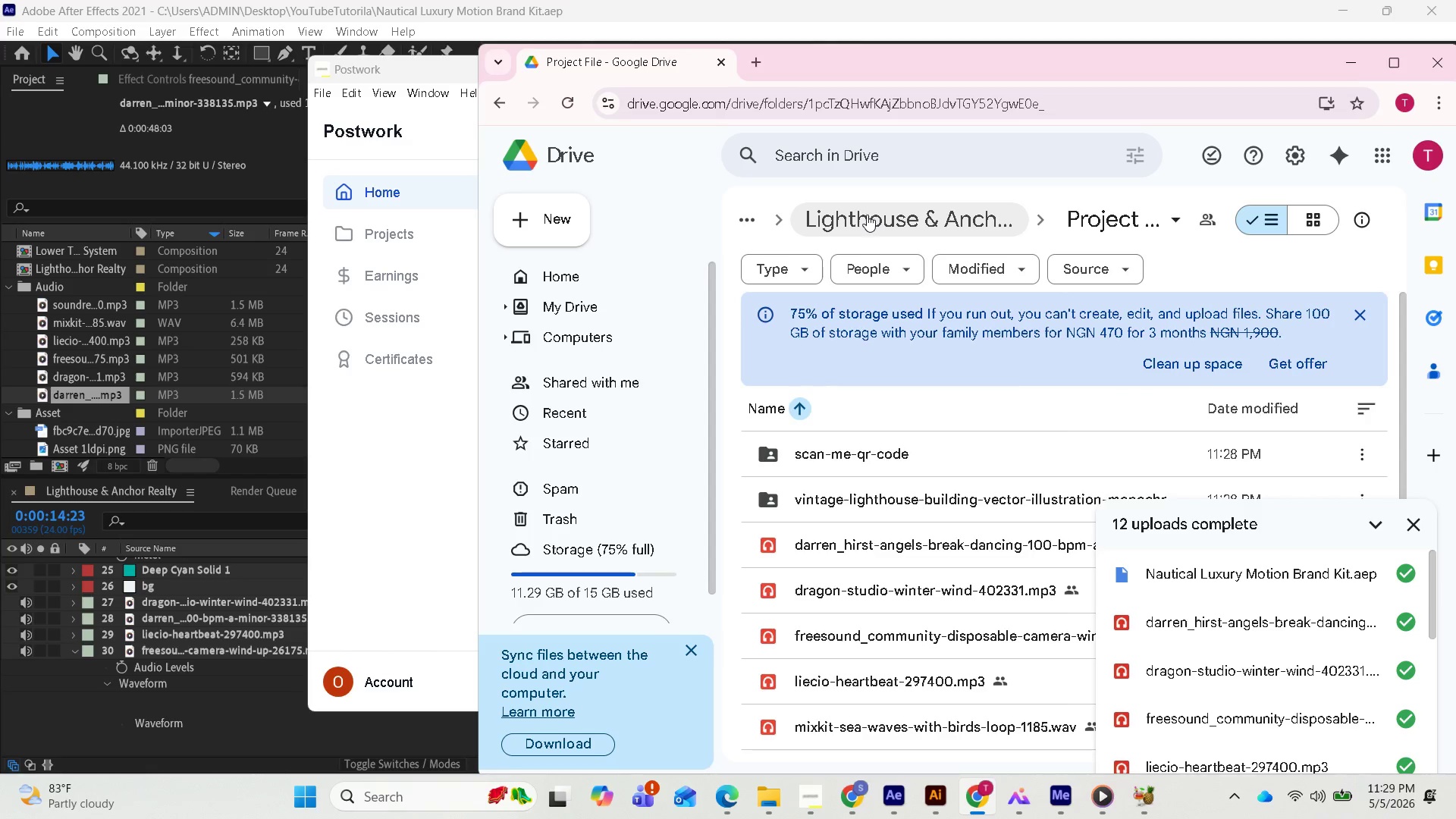 
double_click([854, 544])
 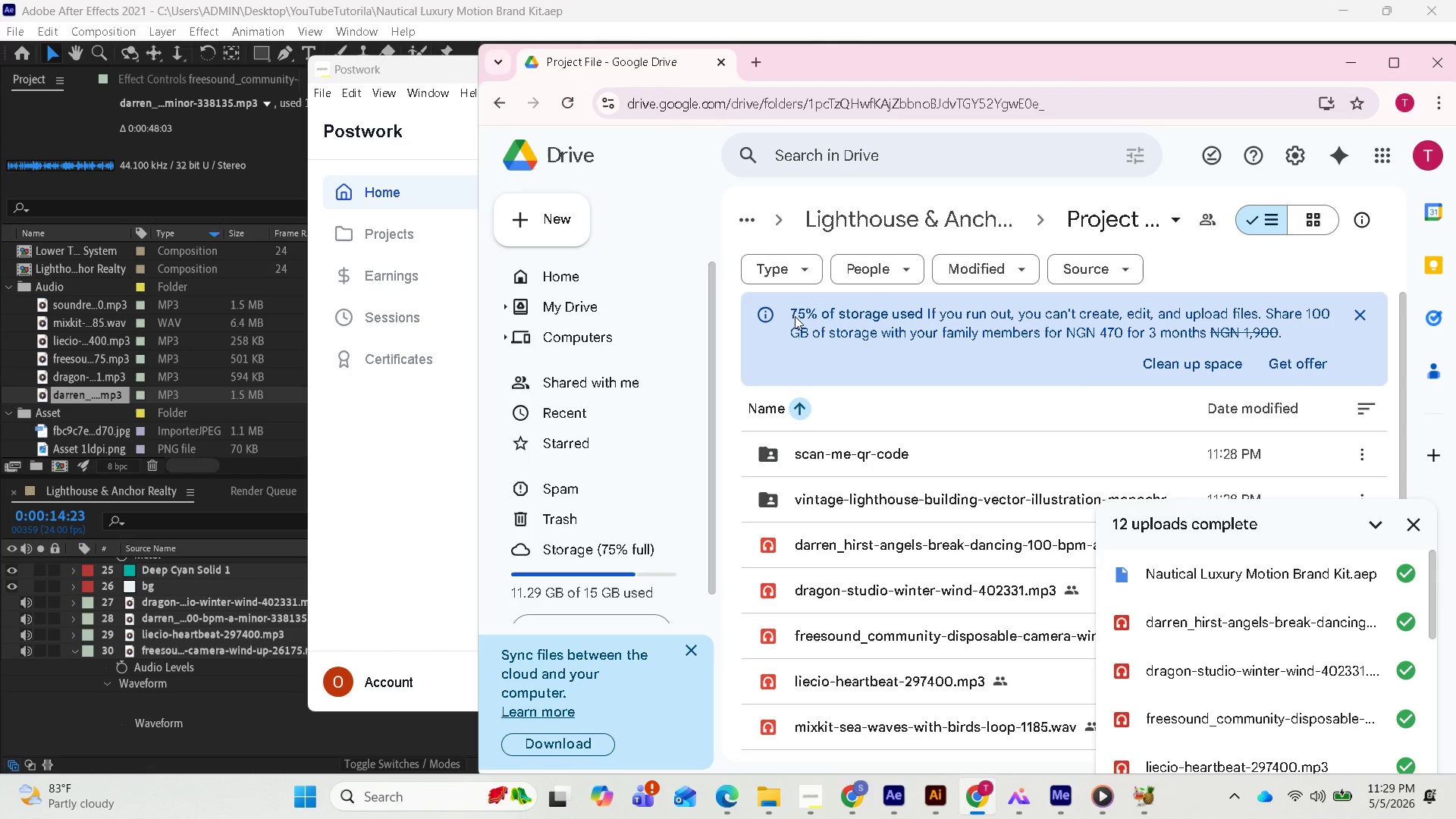 
left_click([908, 209])
 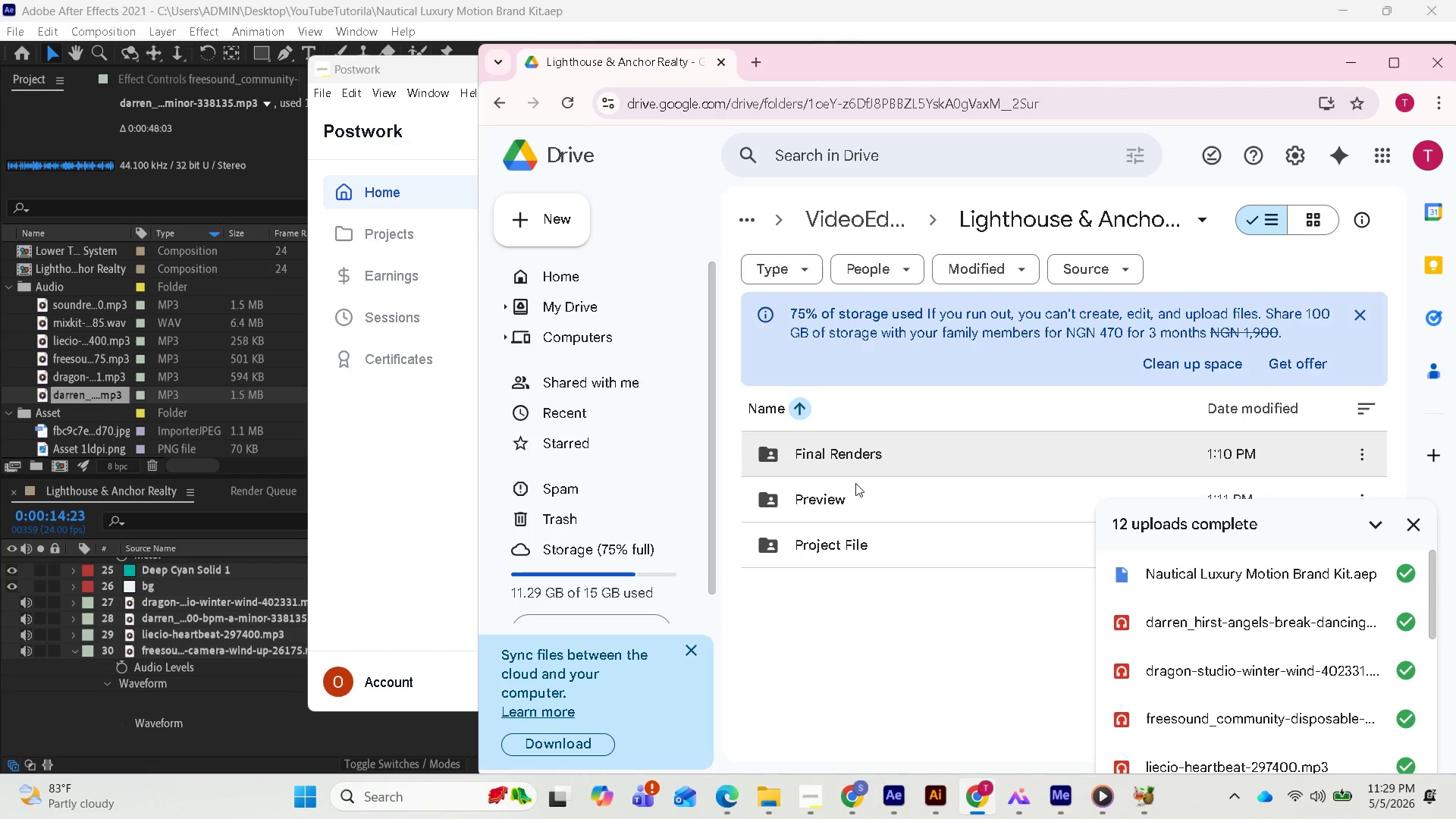 
left_click([847, 500])
 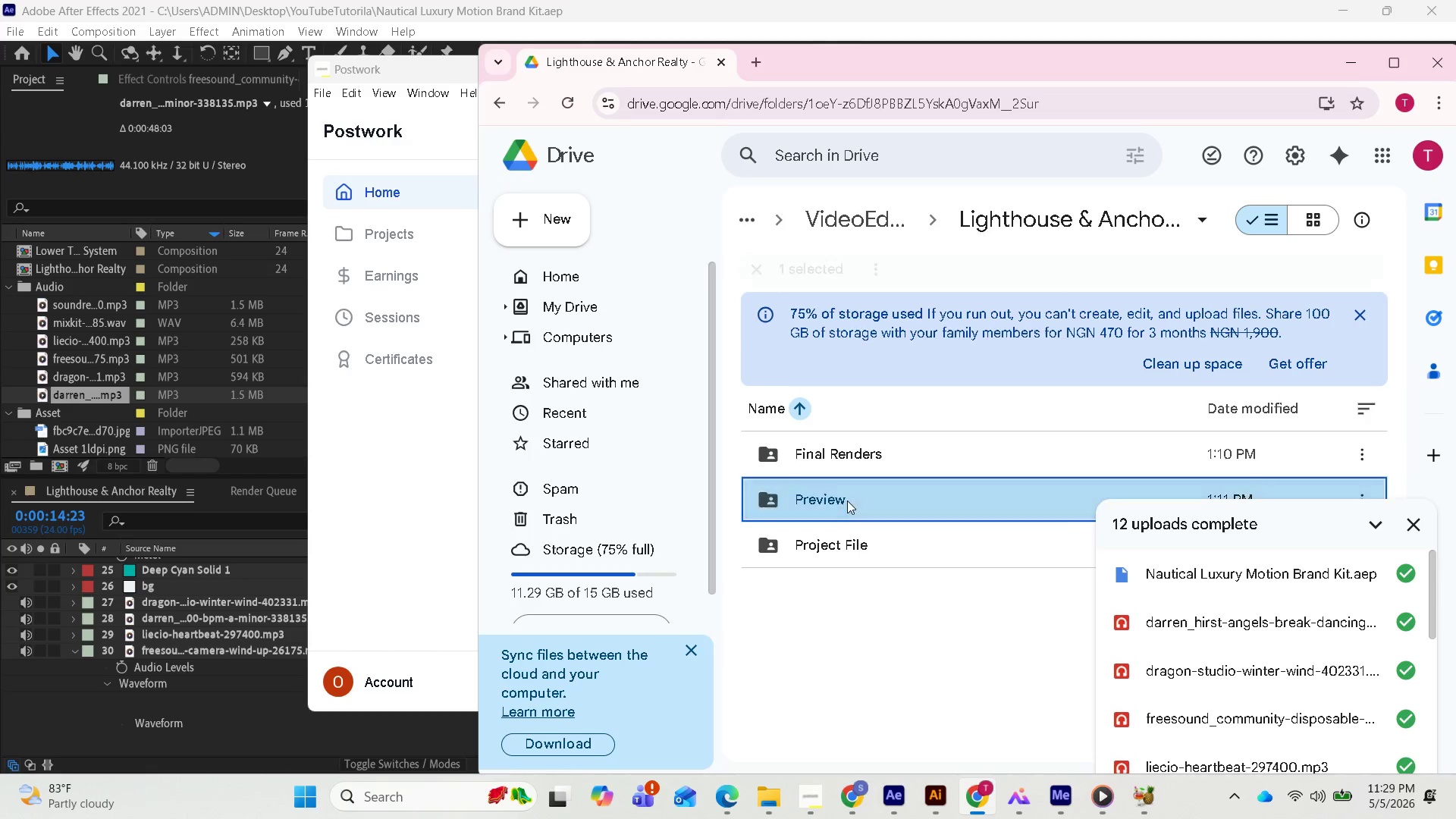 
double_click([847, 500])
 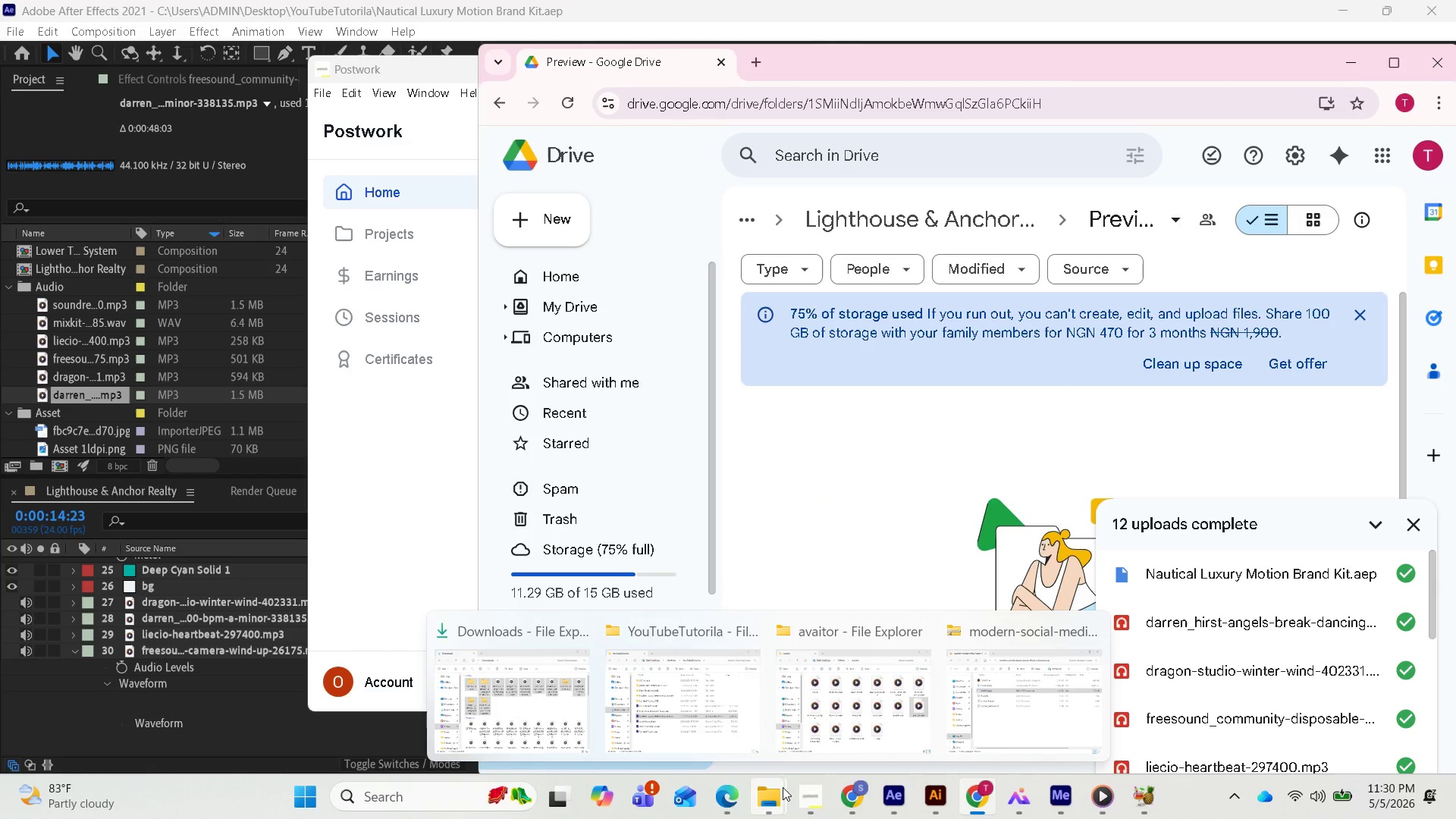 
wait(5.08)
 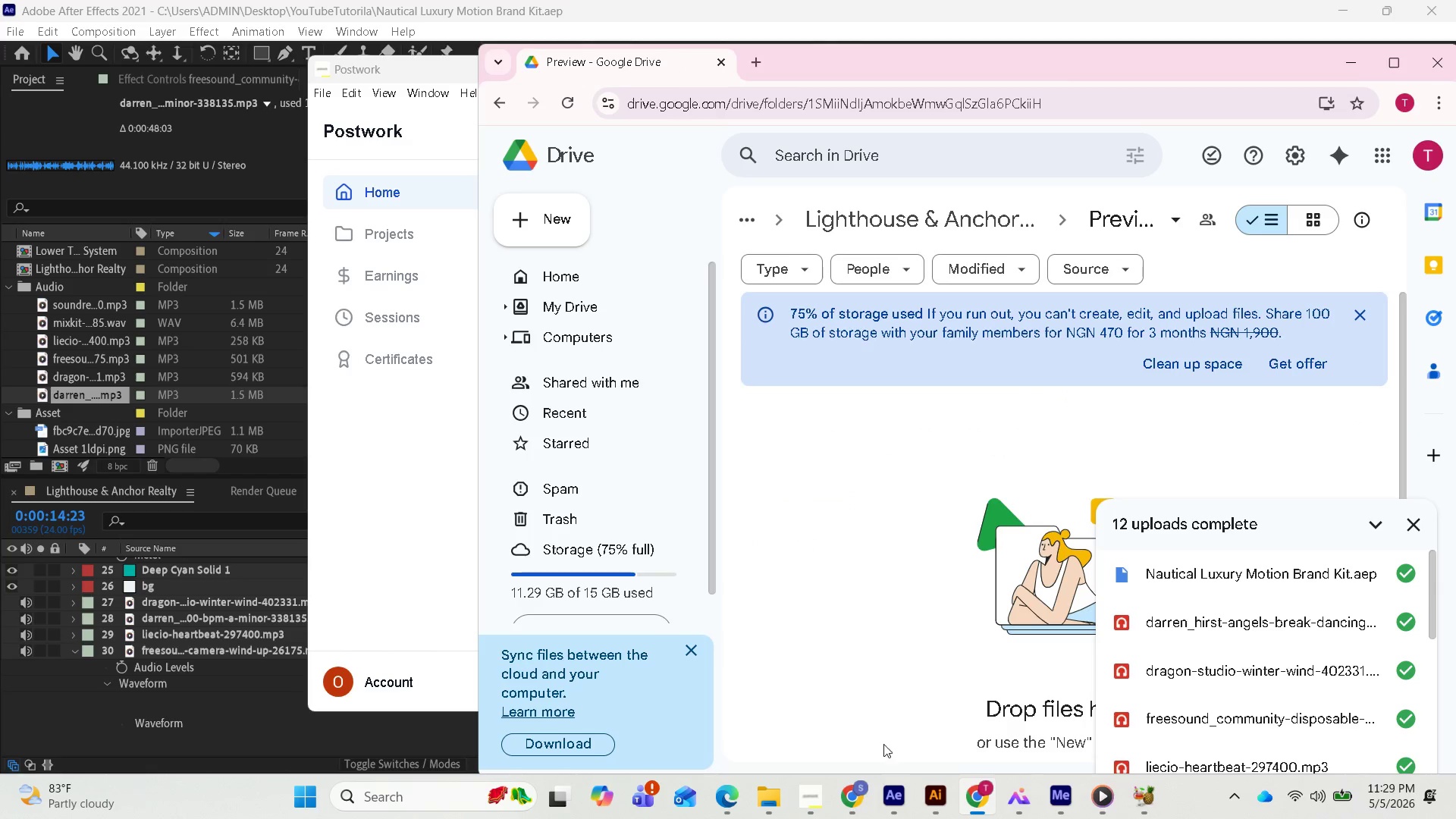 
left_click([849, 728])
 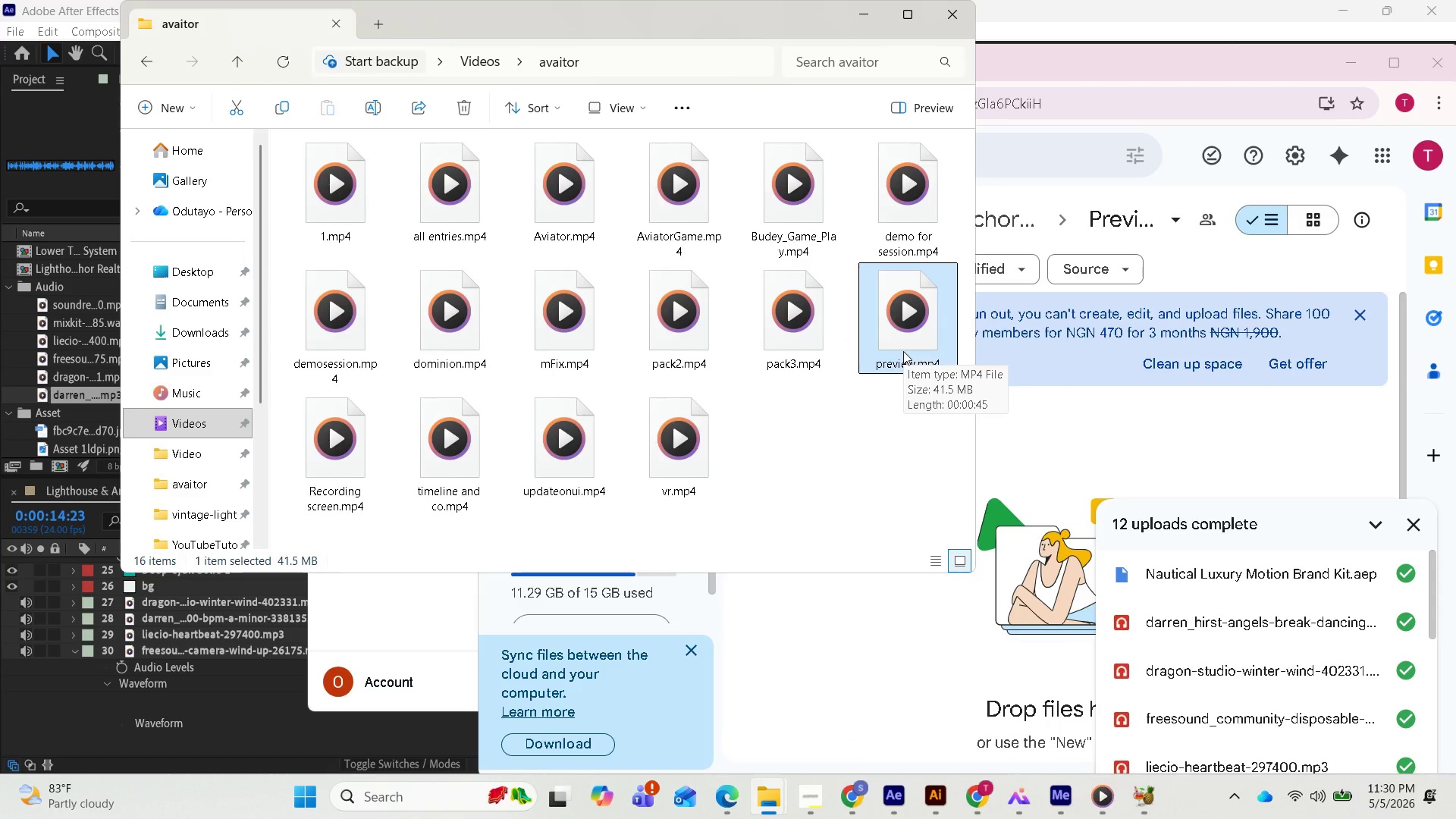 
wait(8.62)
 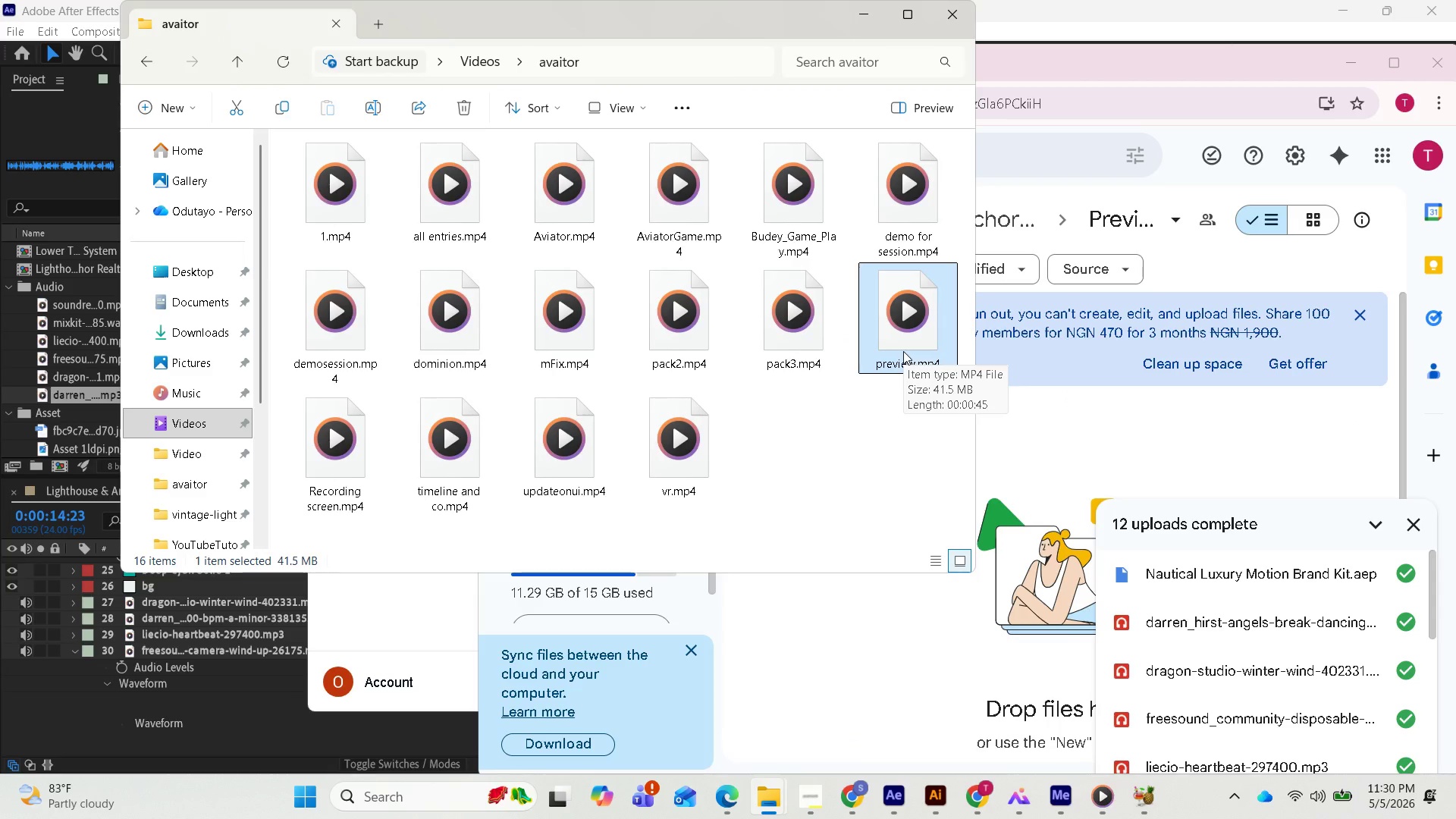 
left_click([191, 460])
 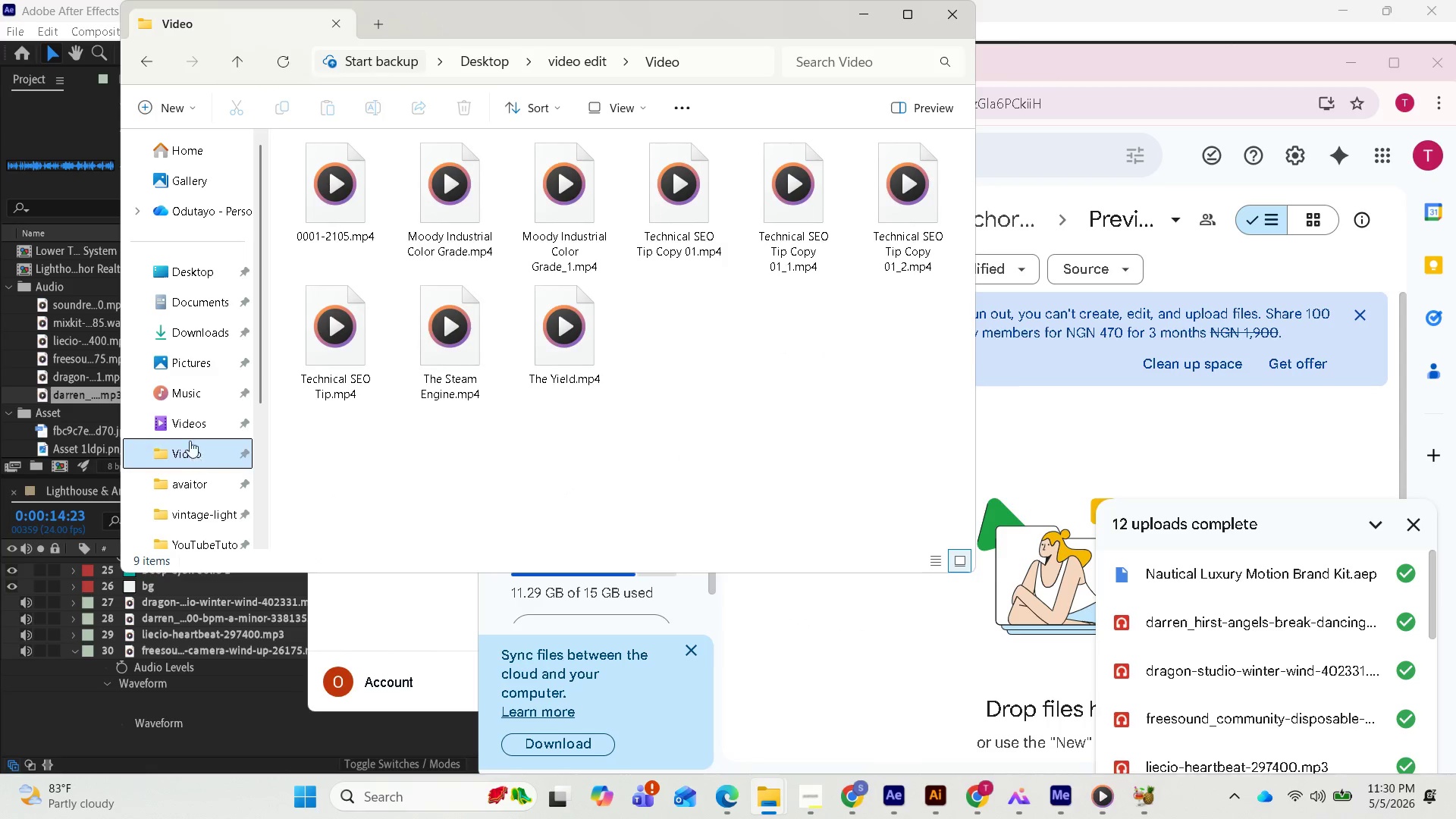 
left_click([189, 429])
 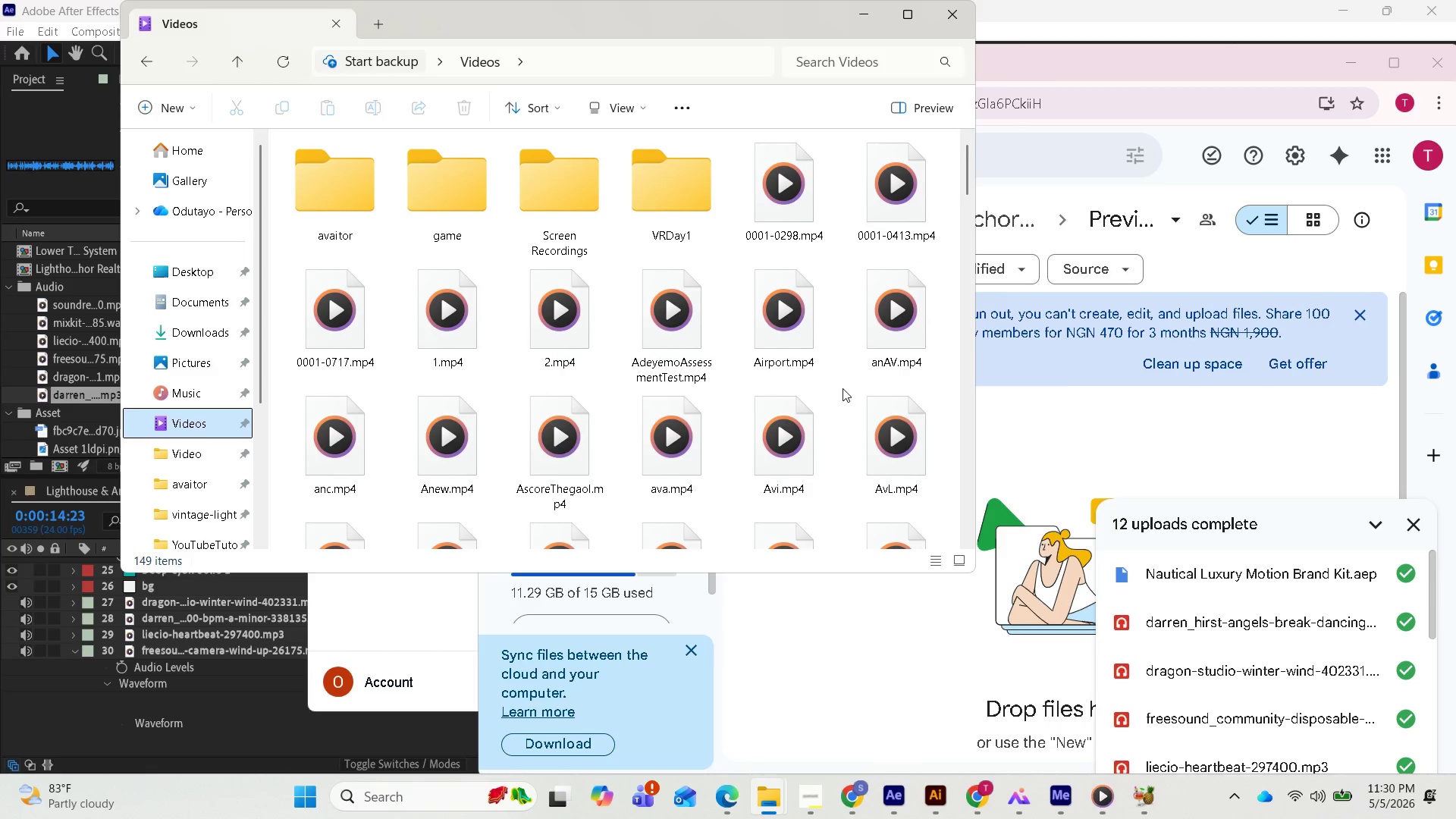 
scroll: coordinate [687, 432], scroll_direction: down, amount: 8.0
 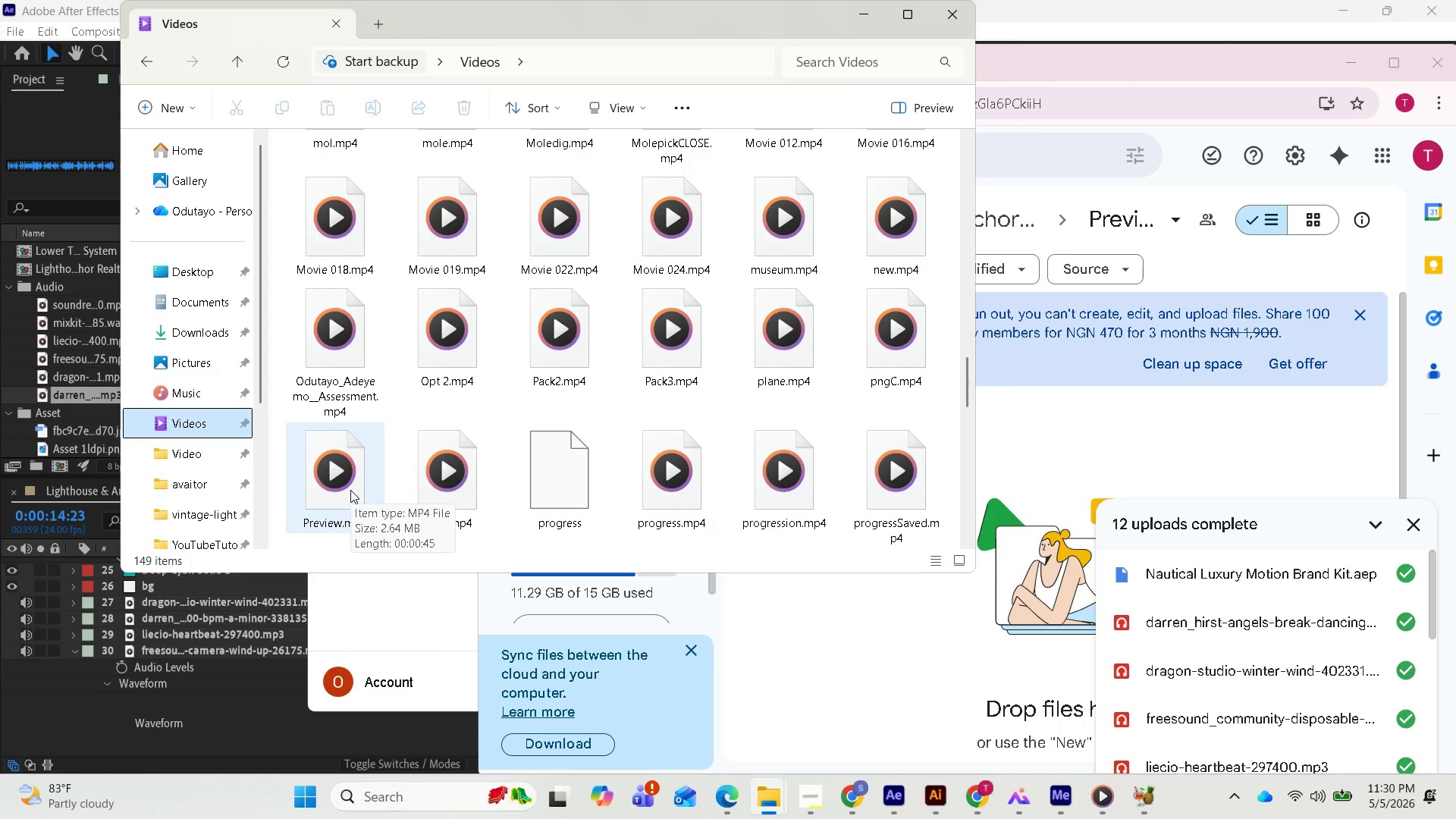 
left_click_drag(start_coordinate=[350, 490], to_coordinate=[1106, 453])
 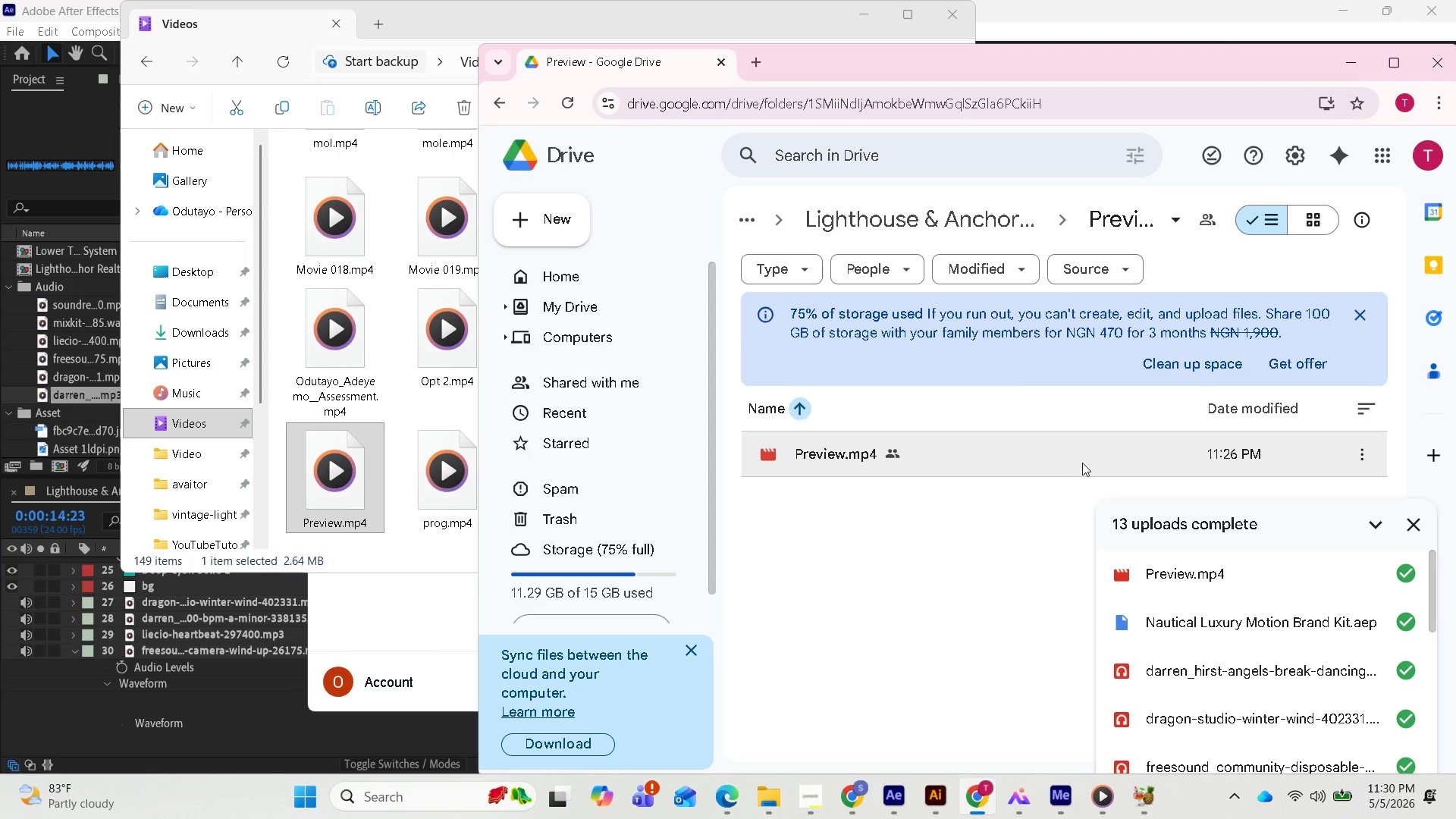 
wait(27.8)
 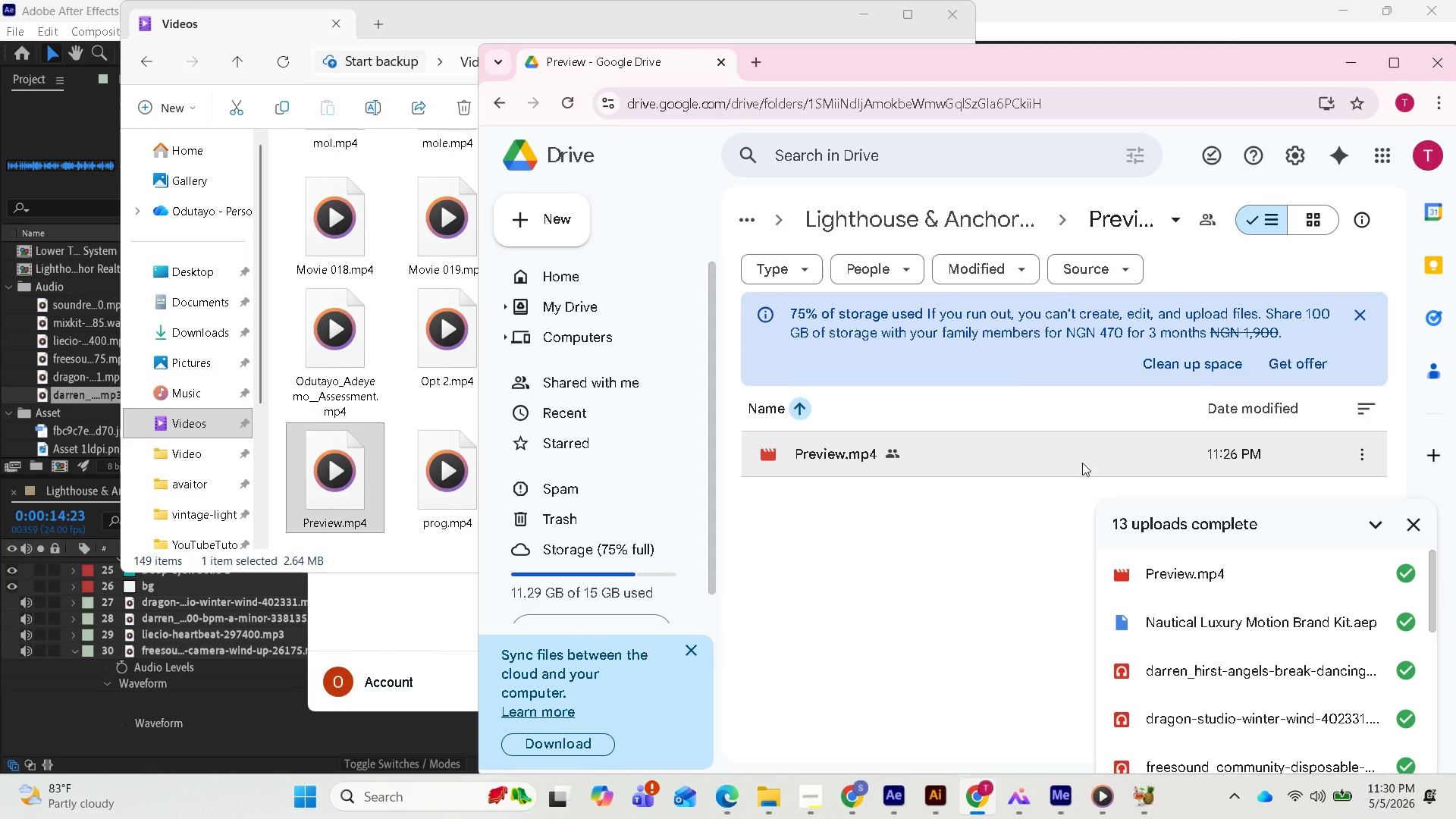 
left_click([954, 220])
 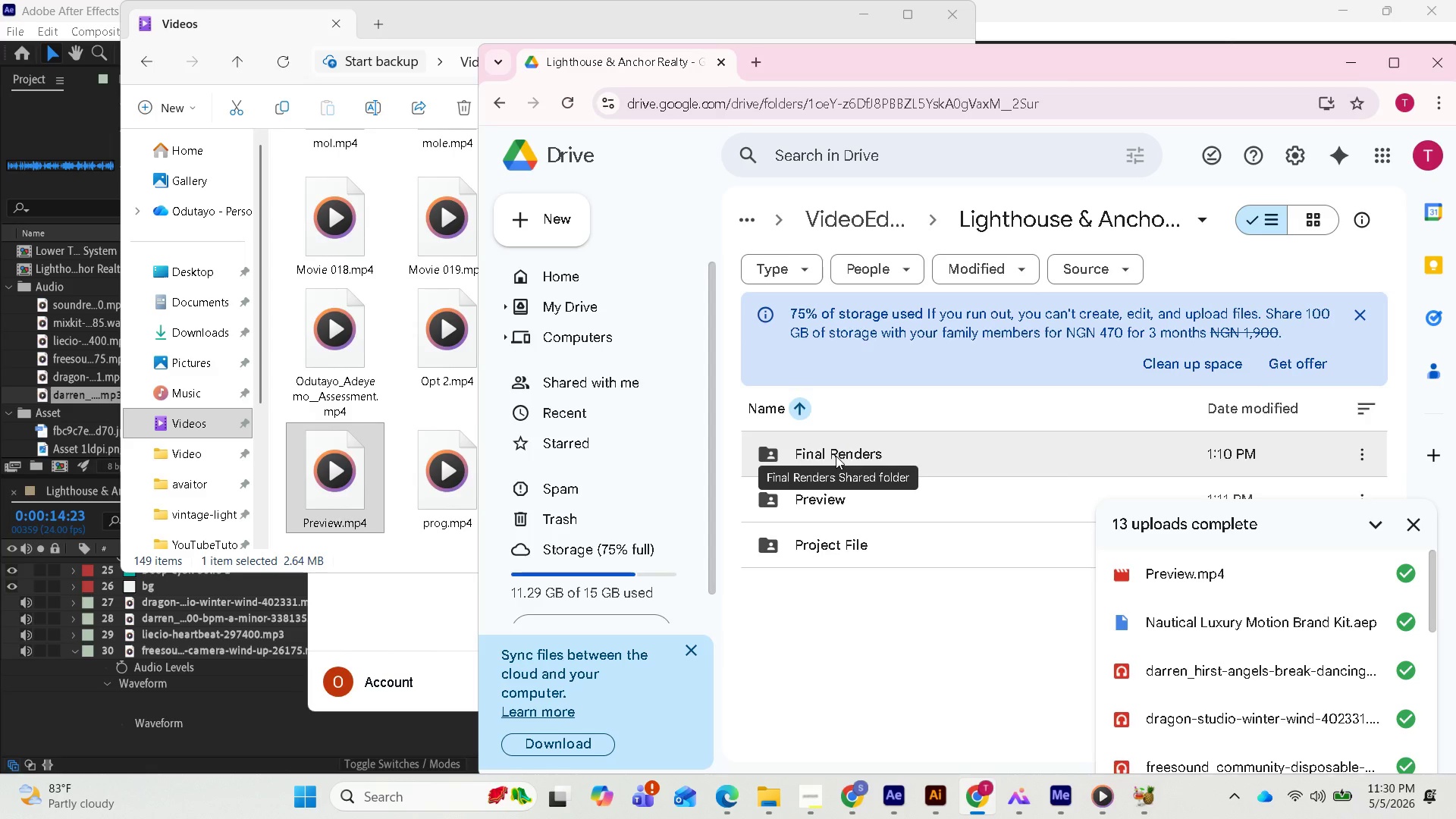 
left_click([835, 455])
 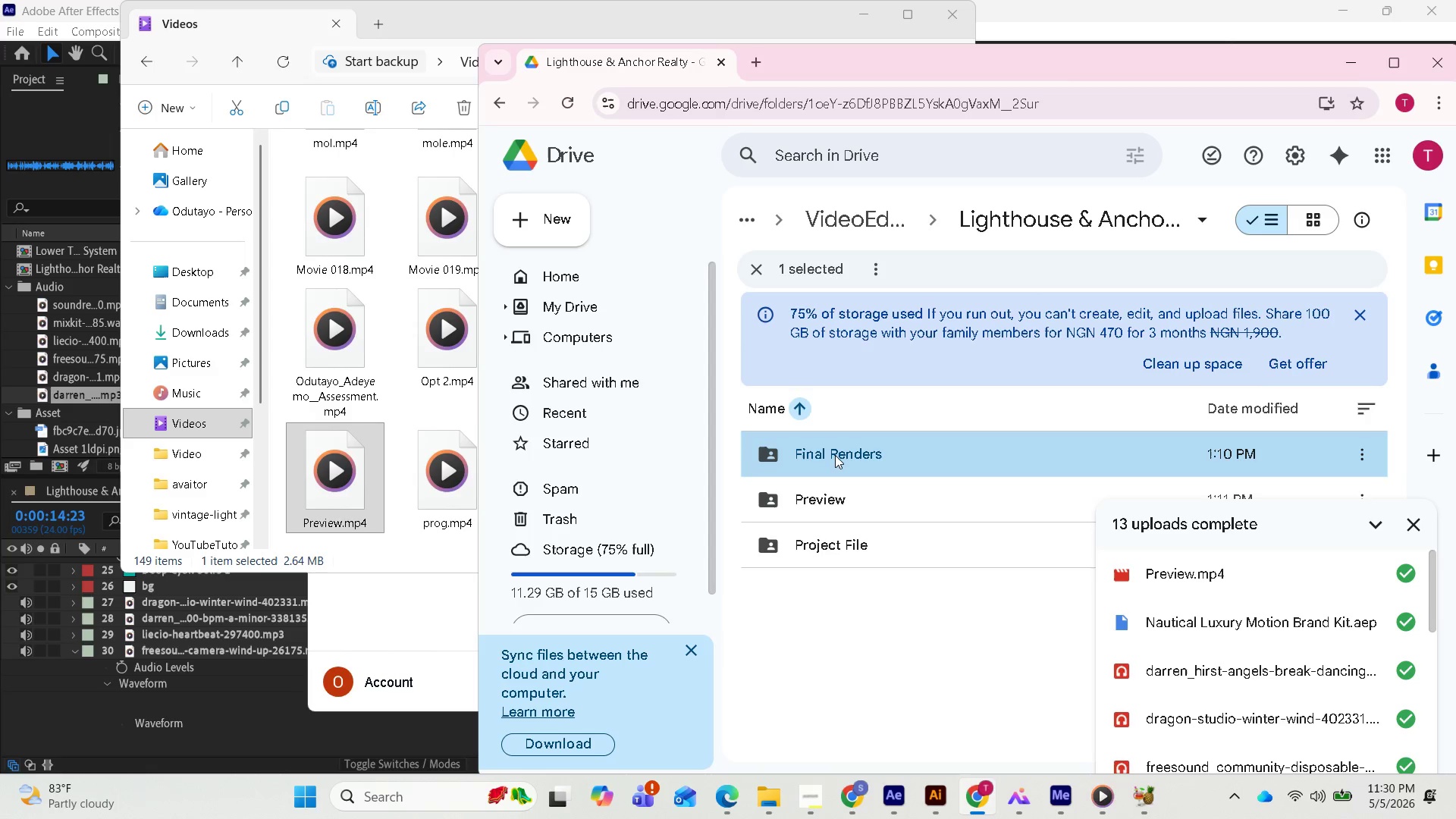 
left_click([835, 455])
 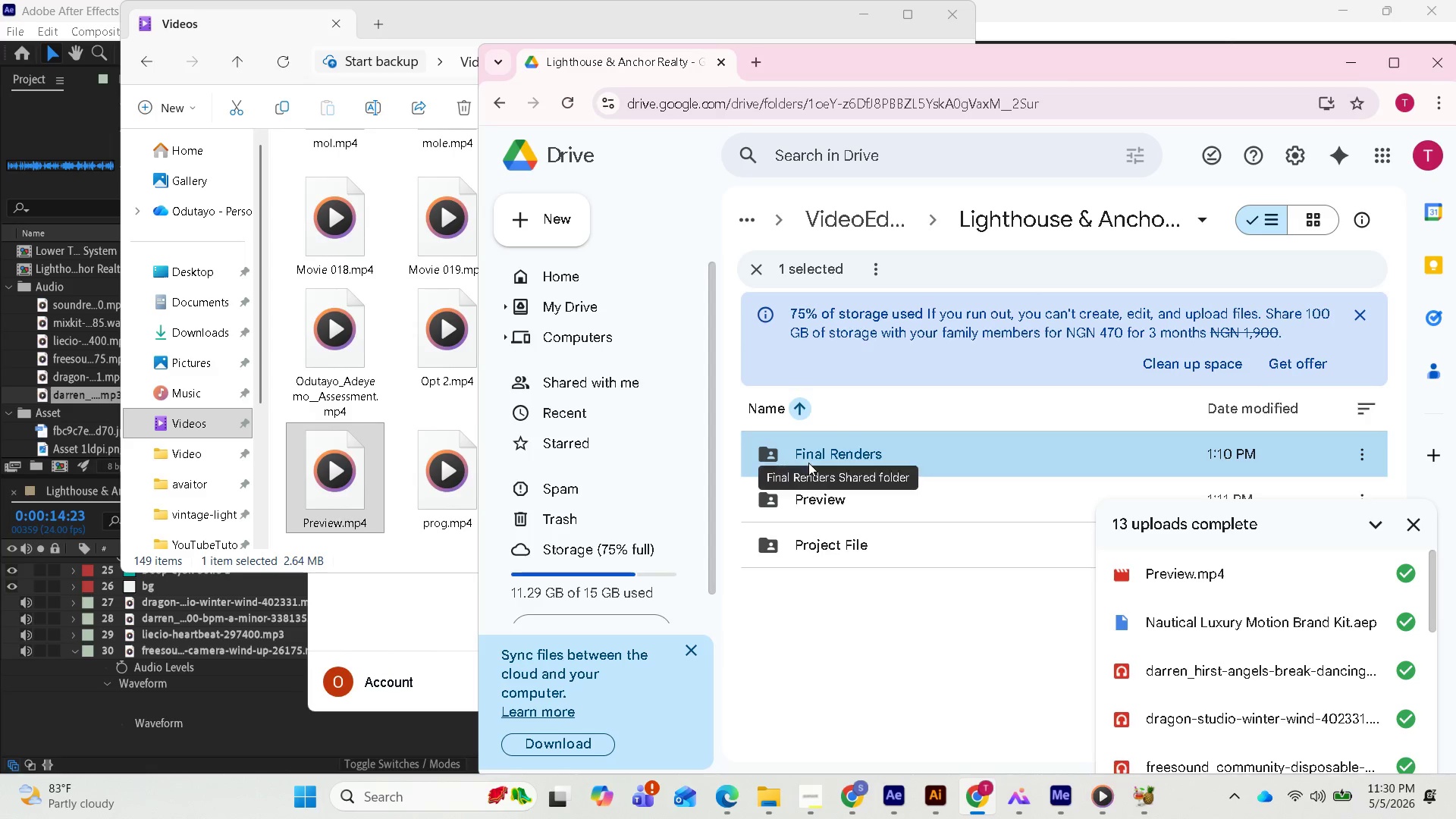 
left_click([808, 463])
 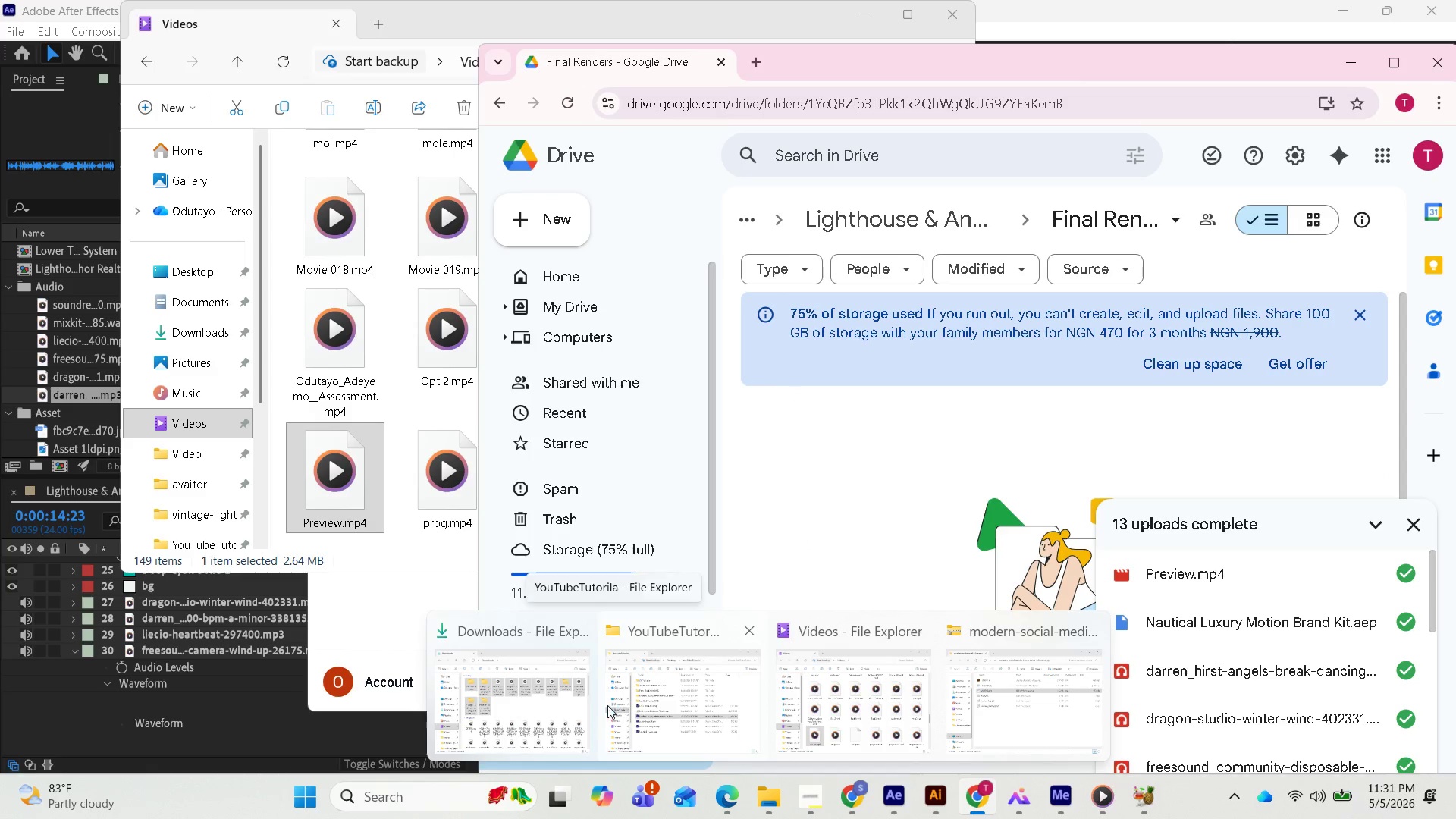 
wait(5.2)
 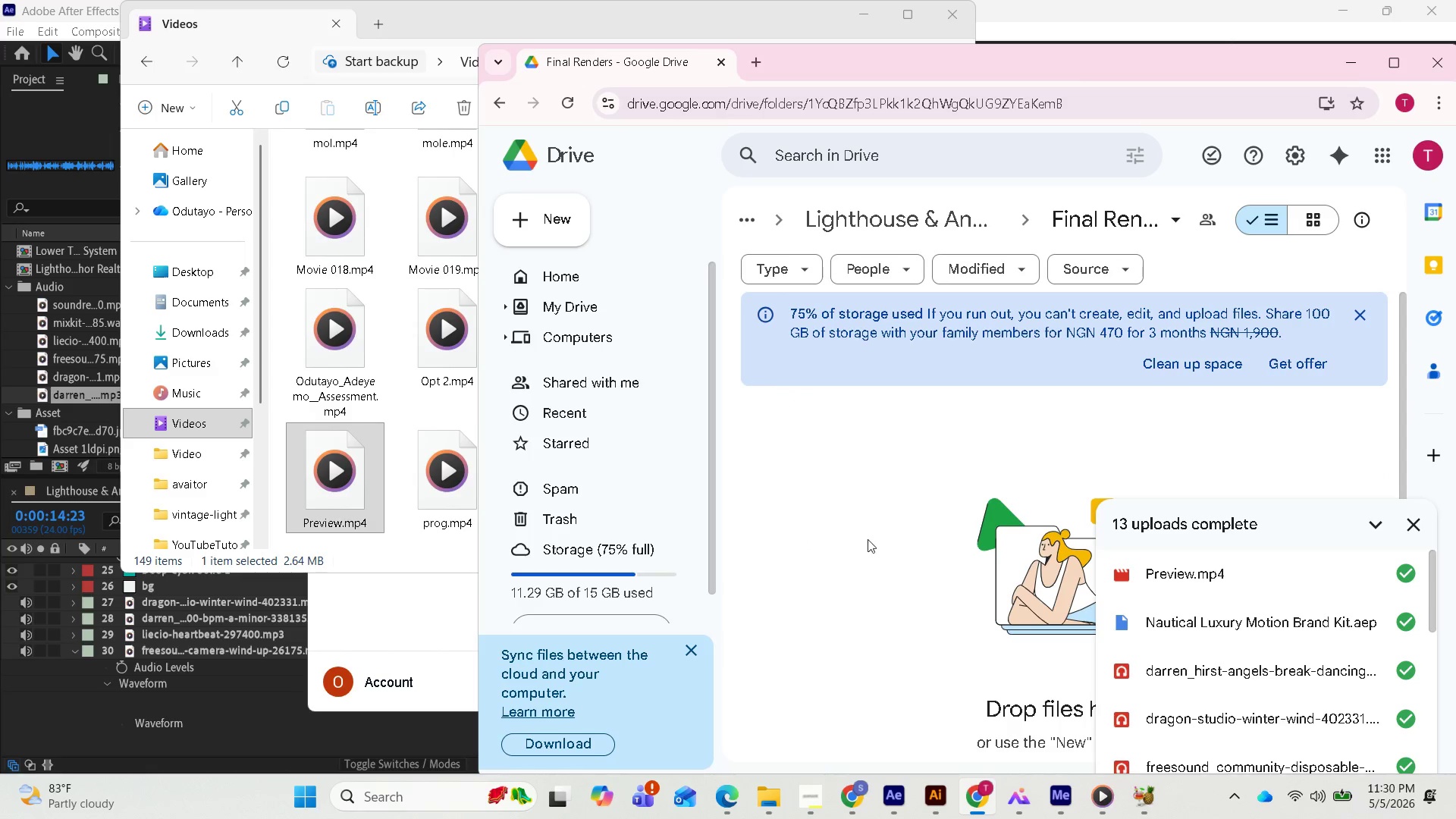 
left_click([678, 727])
 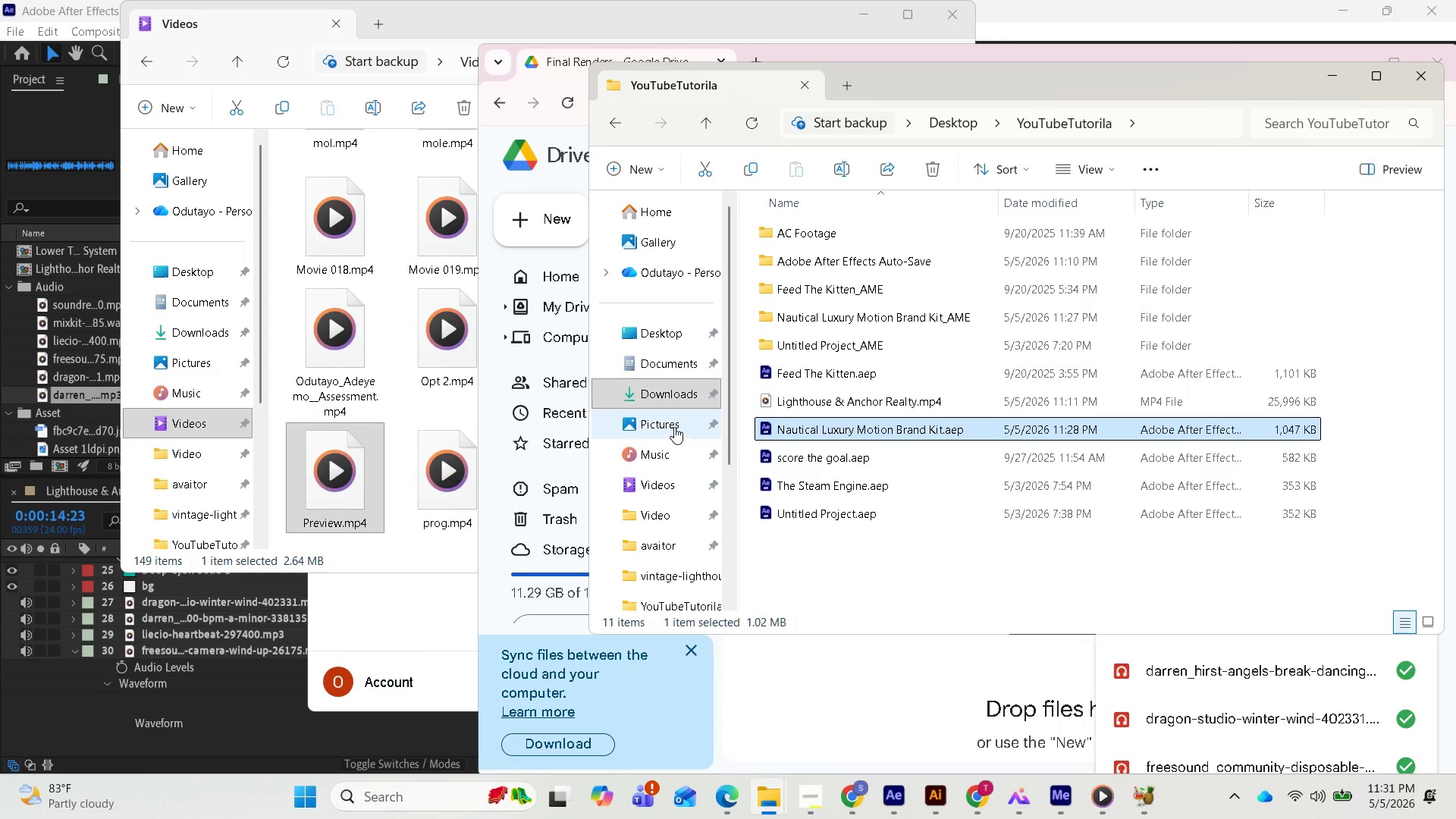 
left_click([641, 510])
 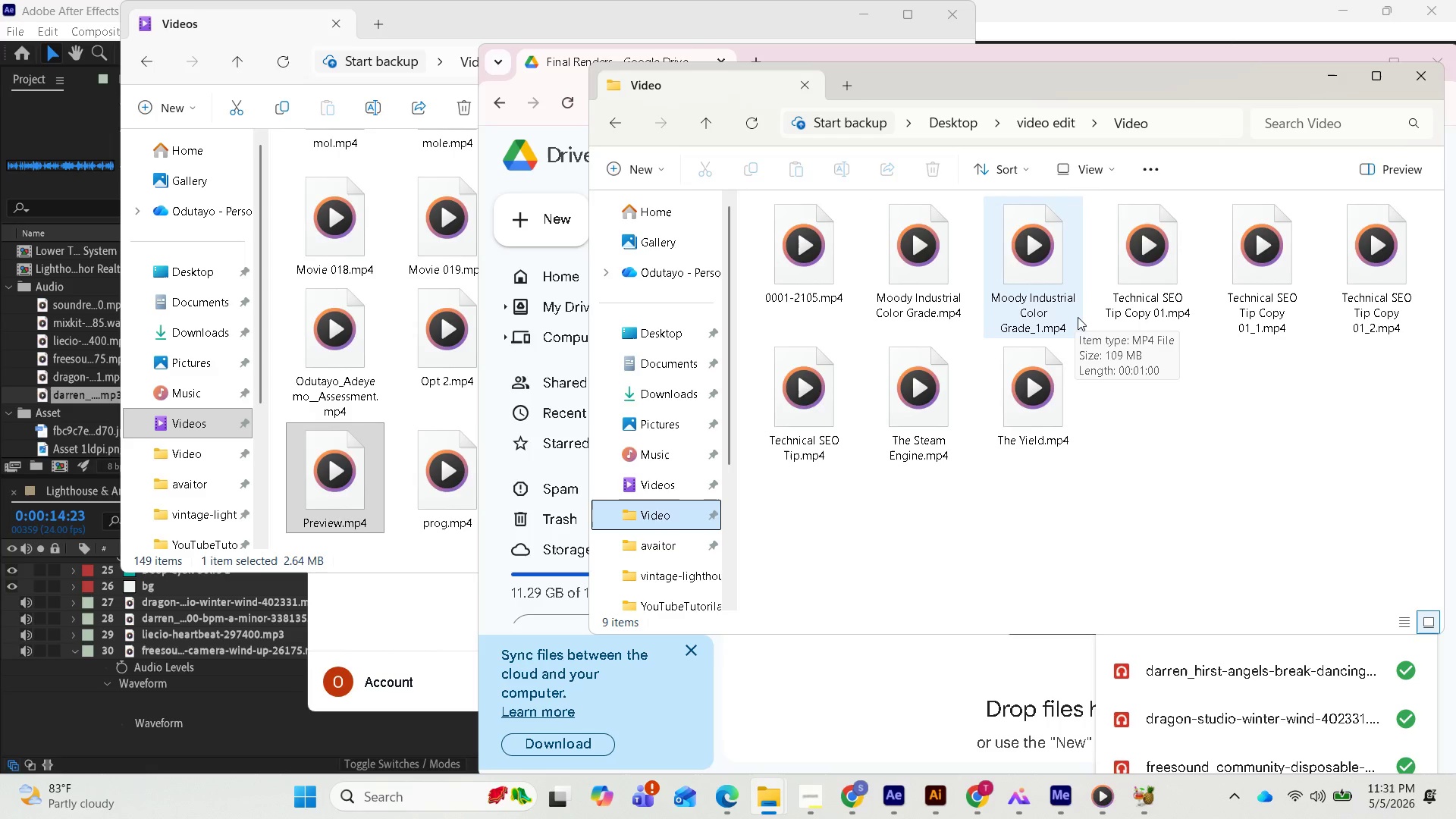 
wait(13.98)
 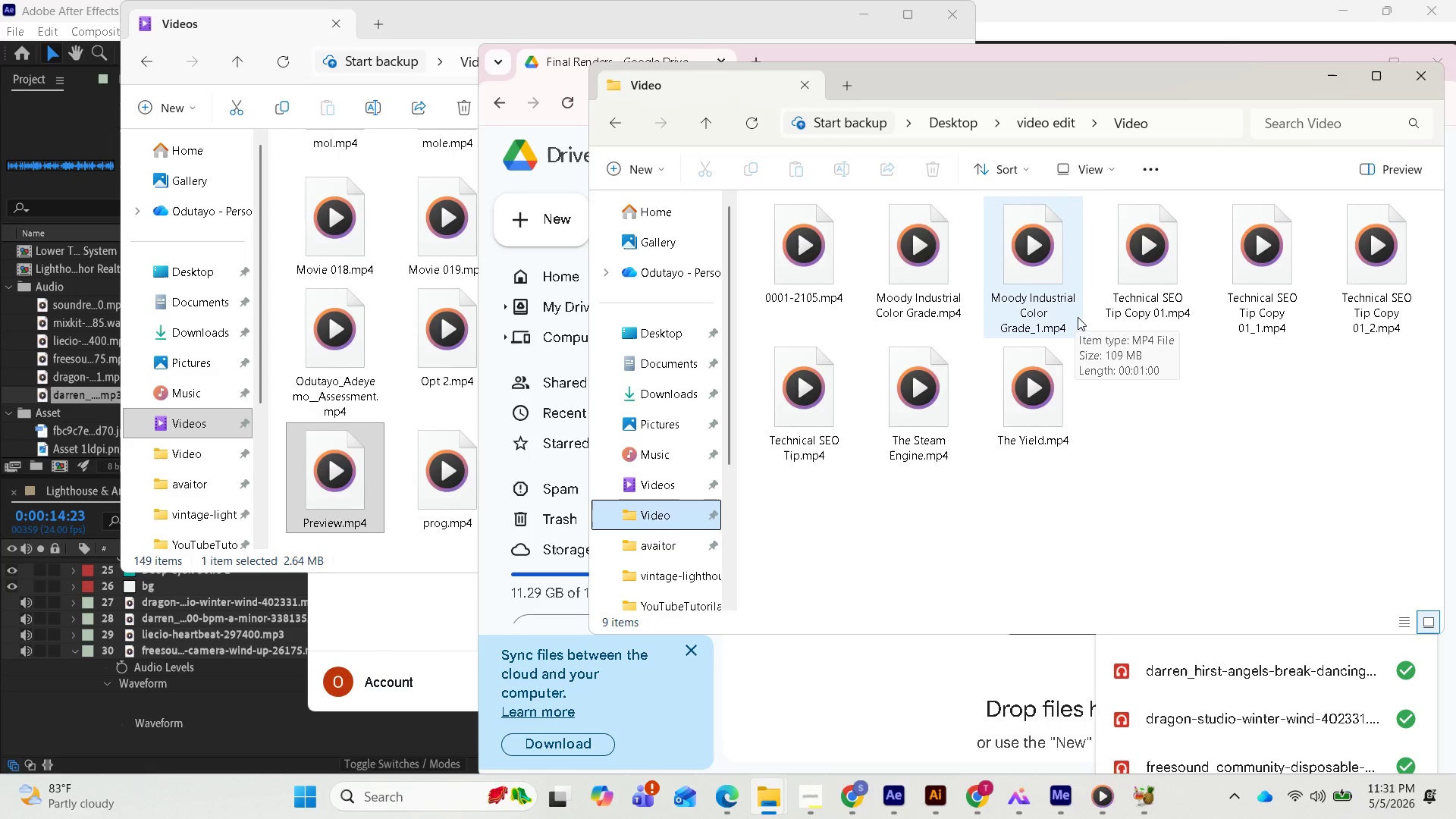 
left_click([1059, 800])
 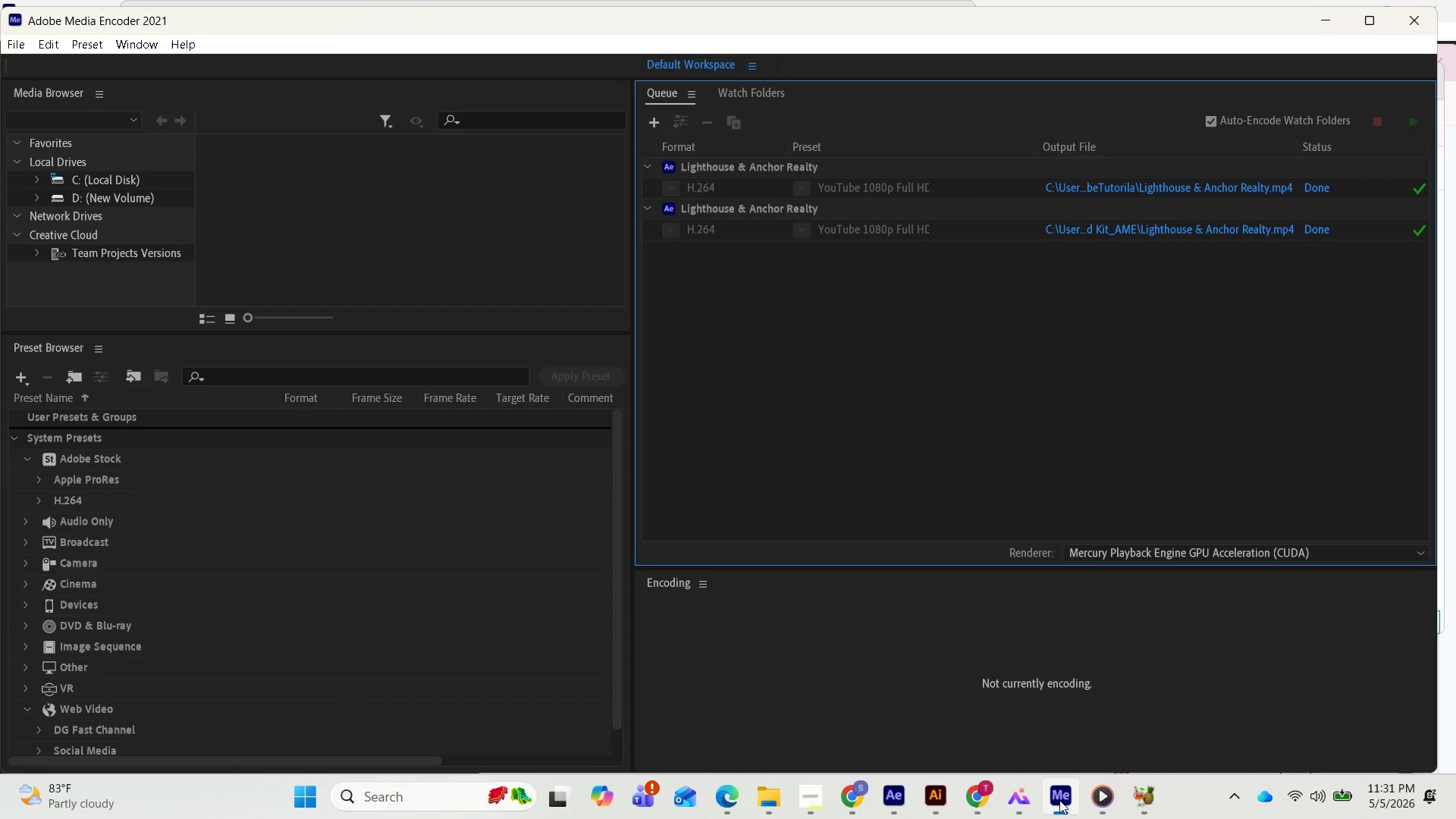 
mouse_move([1044, 805])
 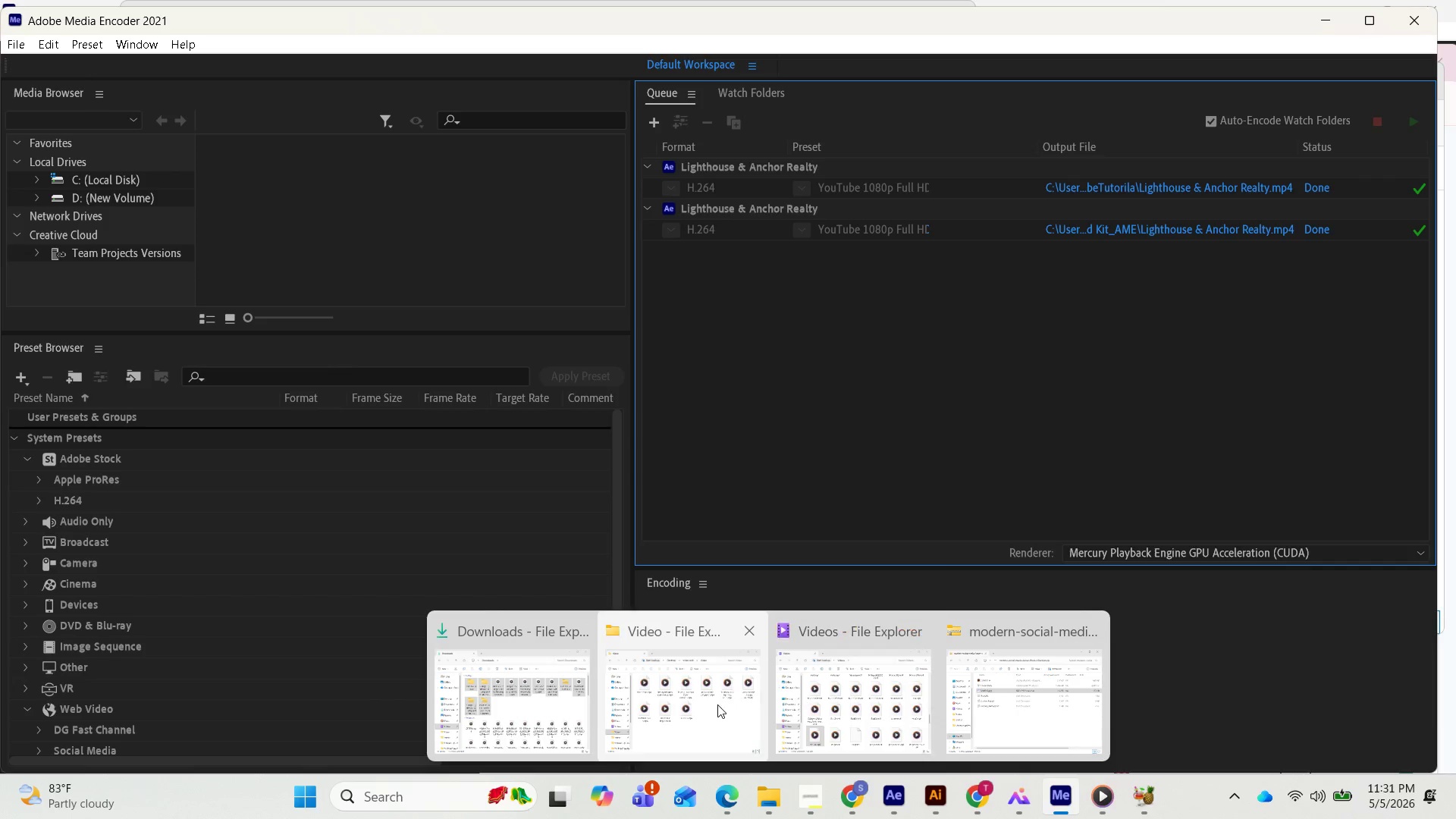 
left_click([717, 704])
 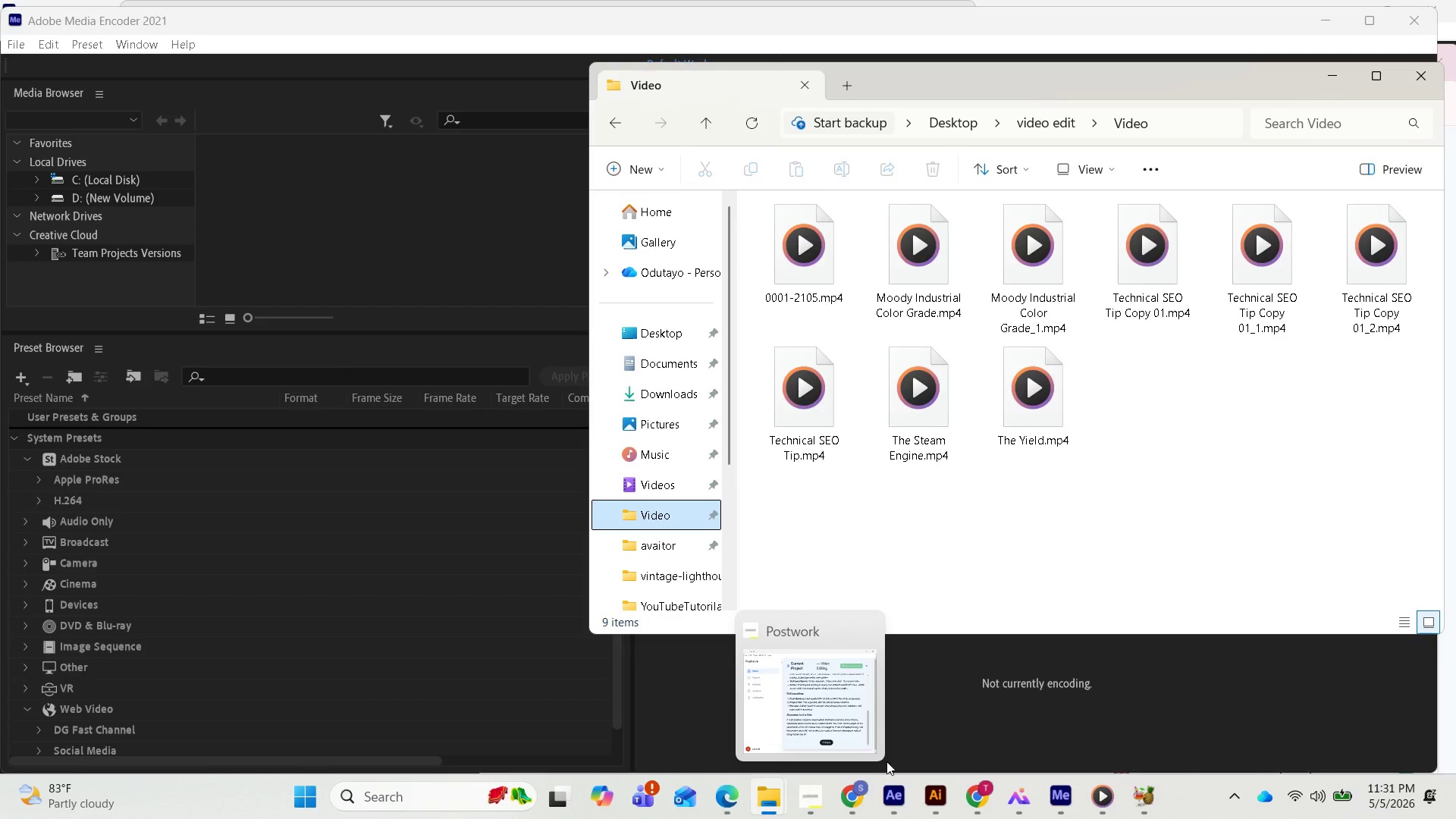 
wait(10.69)
 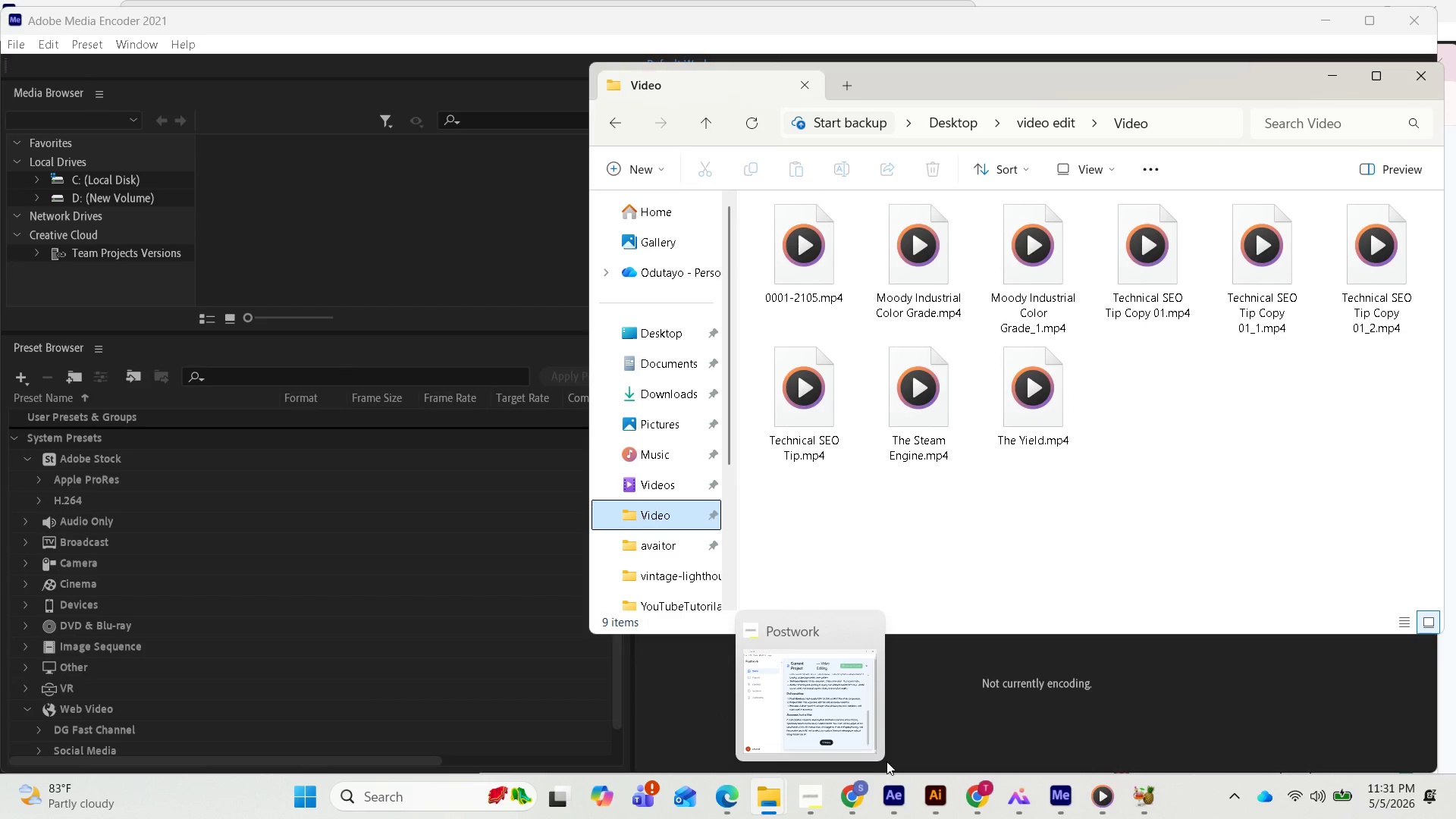 
left_click([890, 695])
 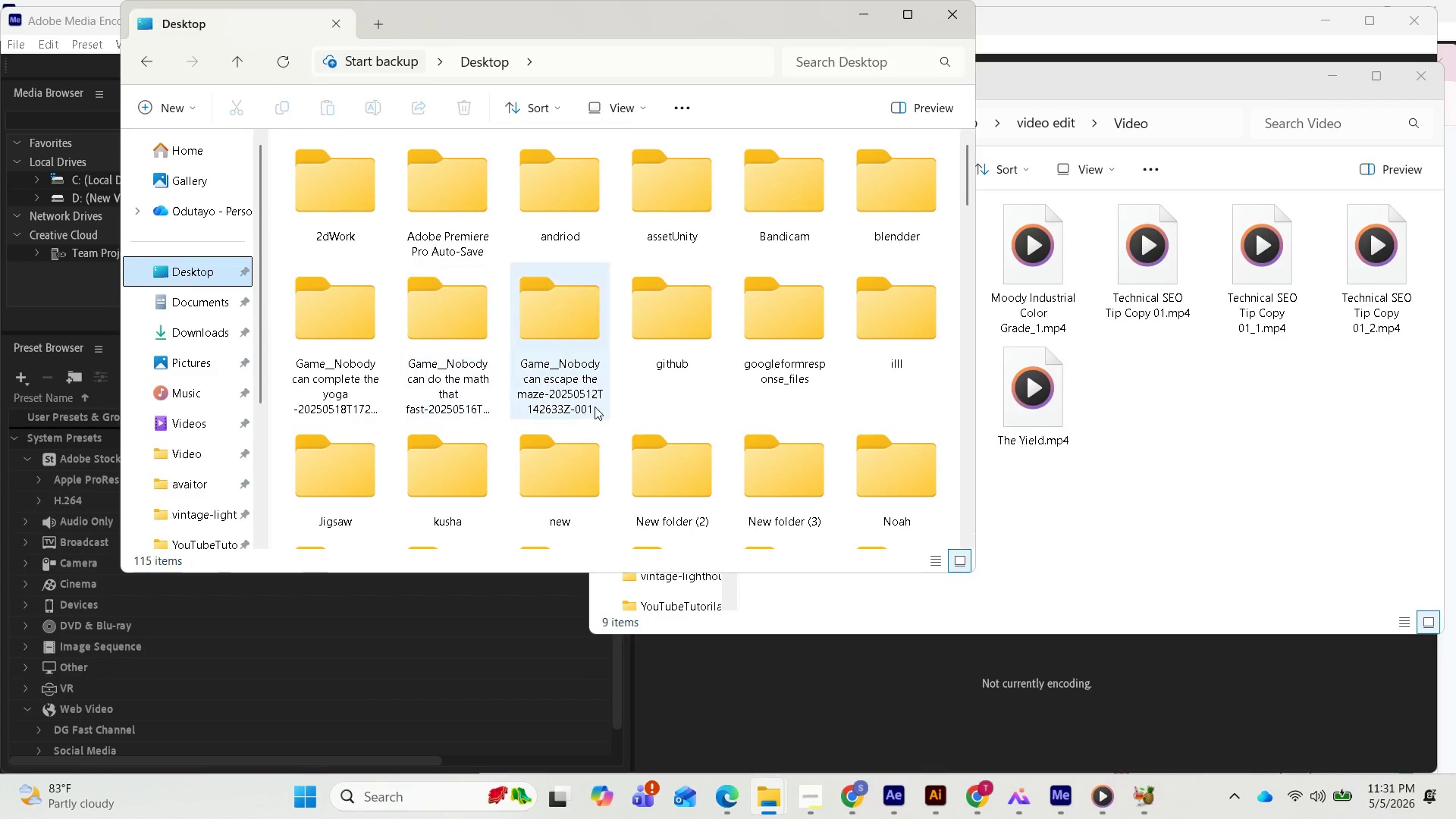 
wait(8.78)
 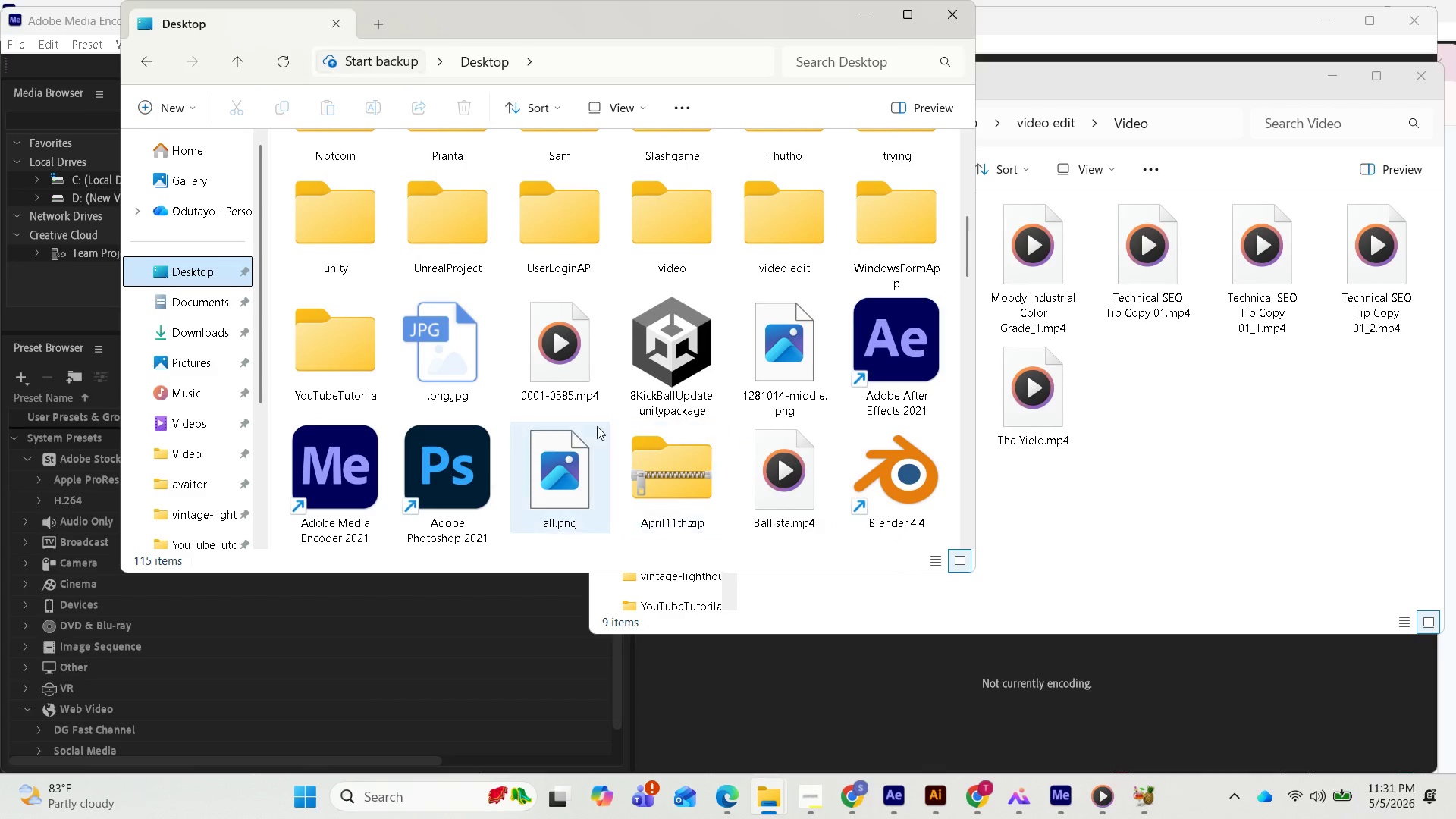 
double_click([315, 366])
 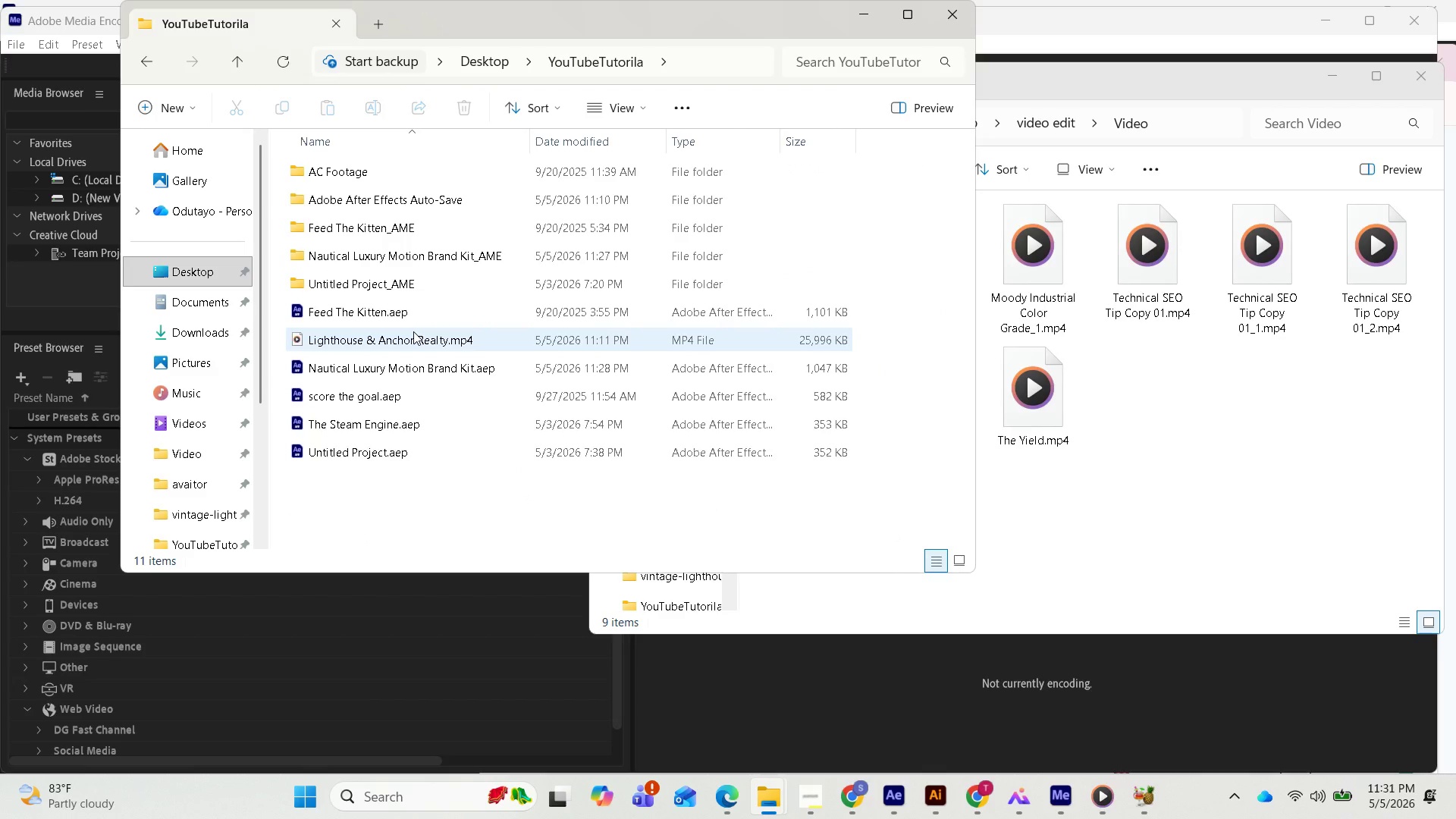 
scroll: coordinate [758, 427], scroll_direction: down, amount: 2.0
 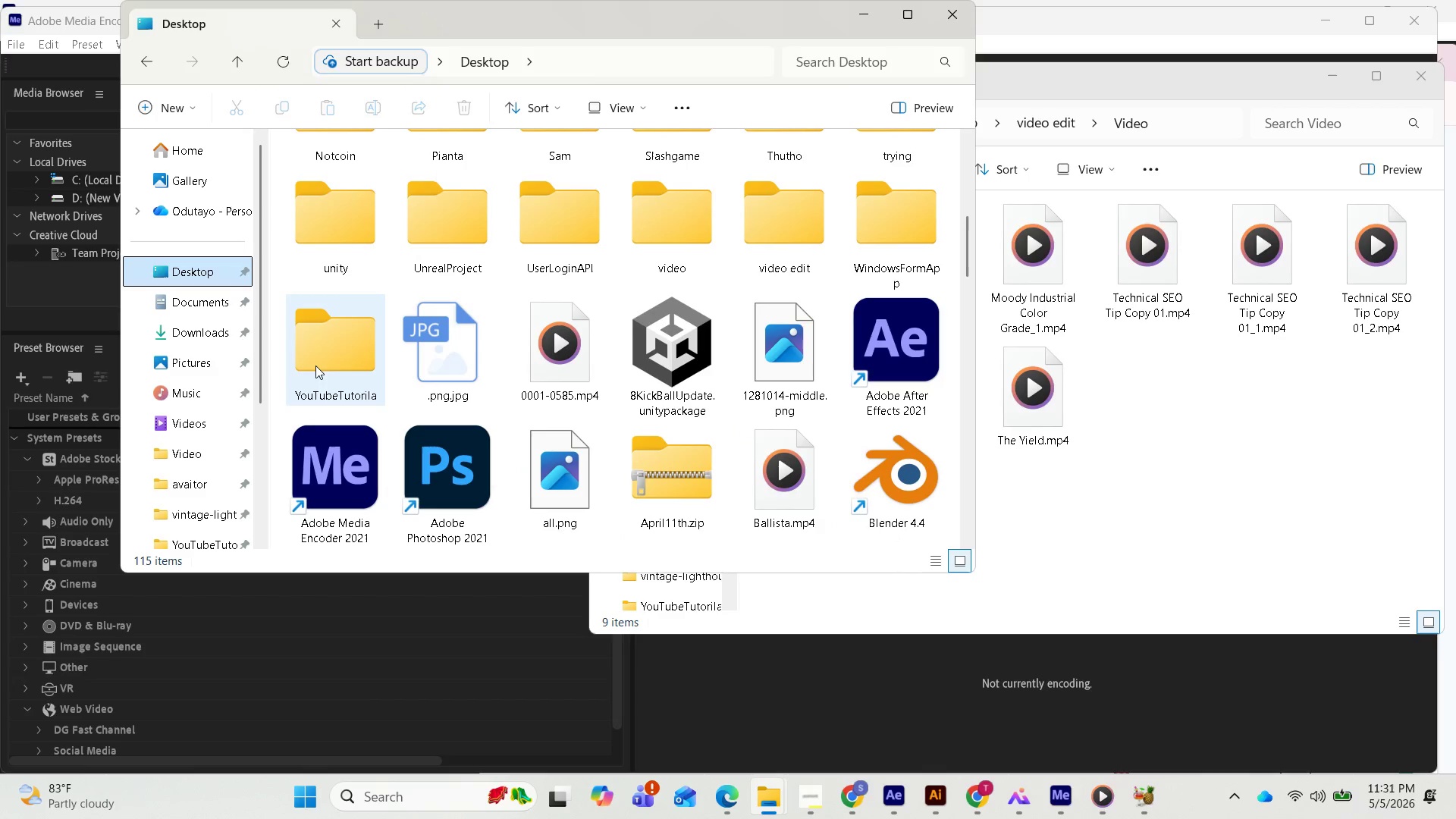 
left_click([413, 337])
 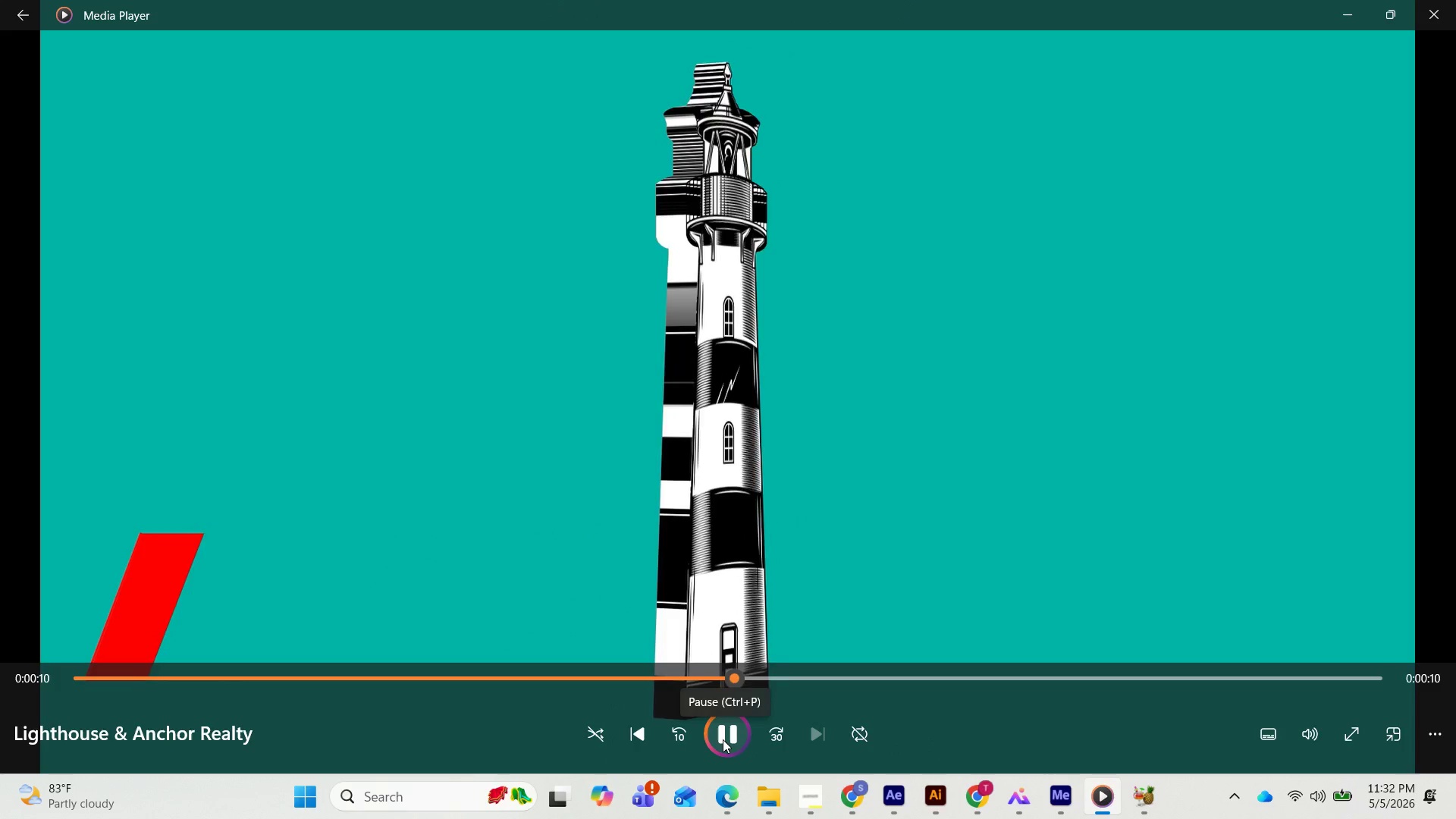 
wait(19.06)
 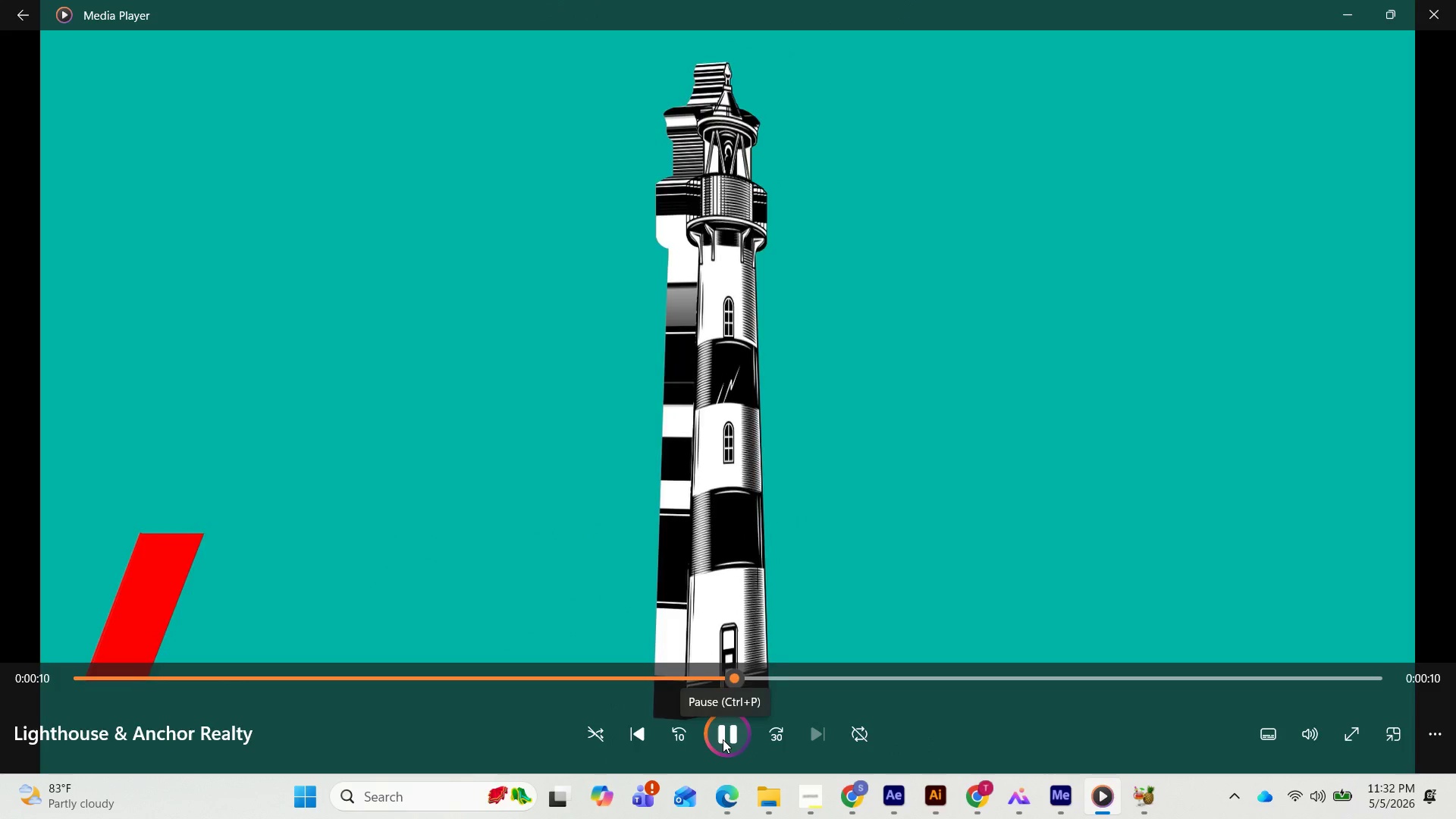 
left_click_drag(start_coordinate=[1000, 680], to_coordinate=[733, 695])
 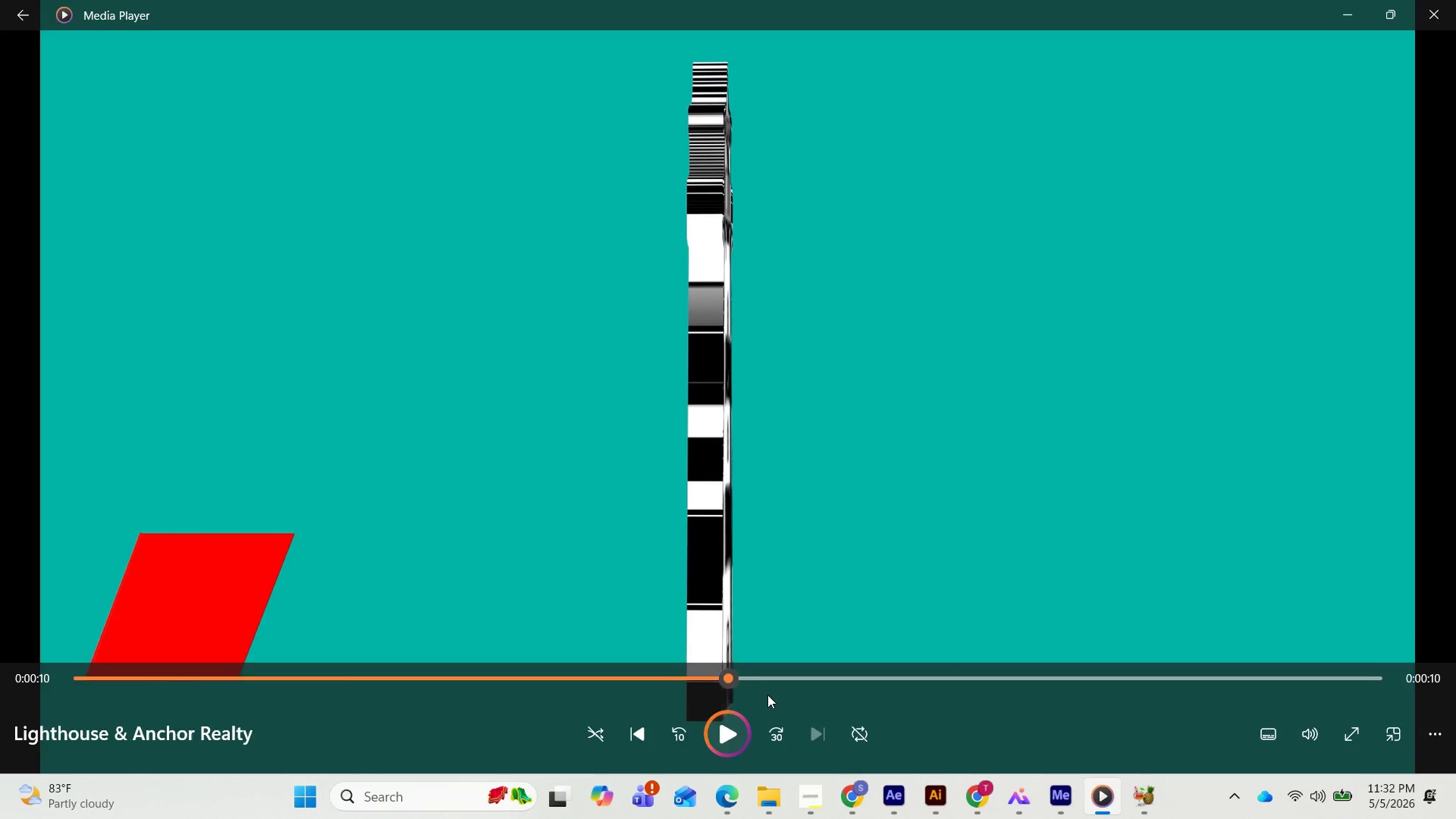 
key(Space)
 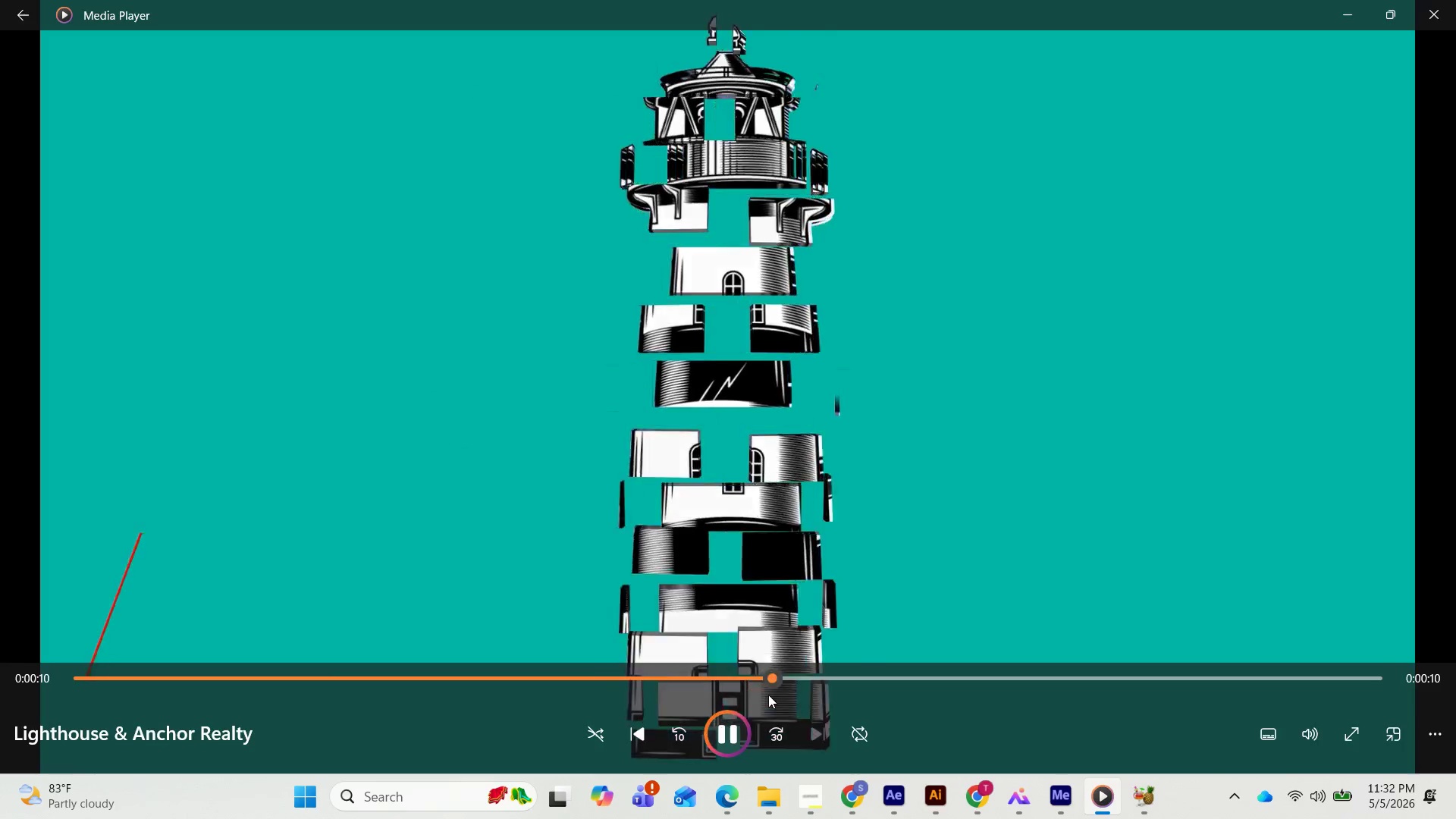 
key(Space)
 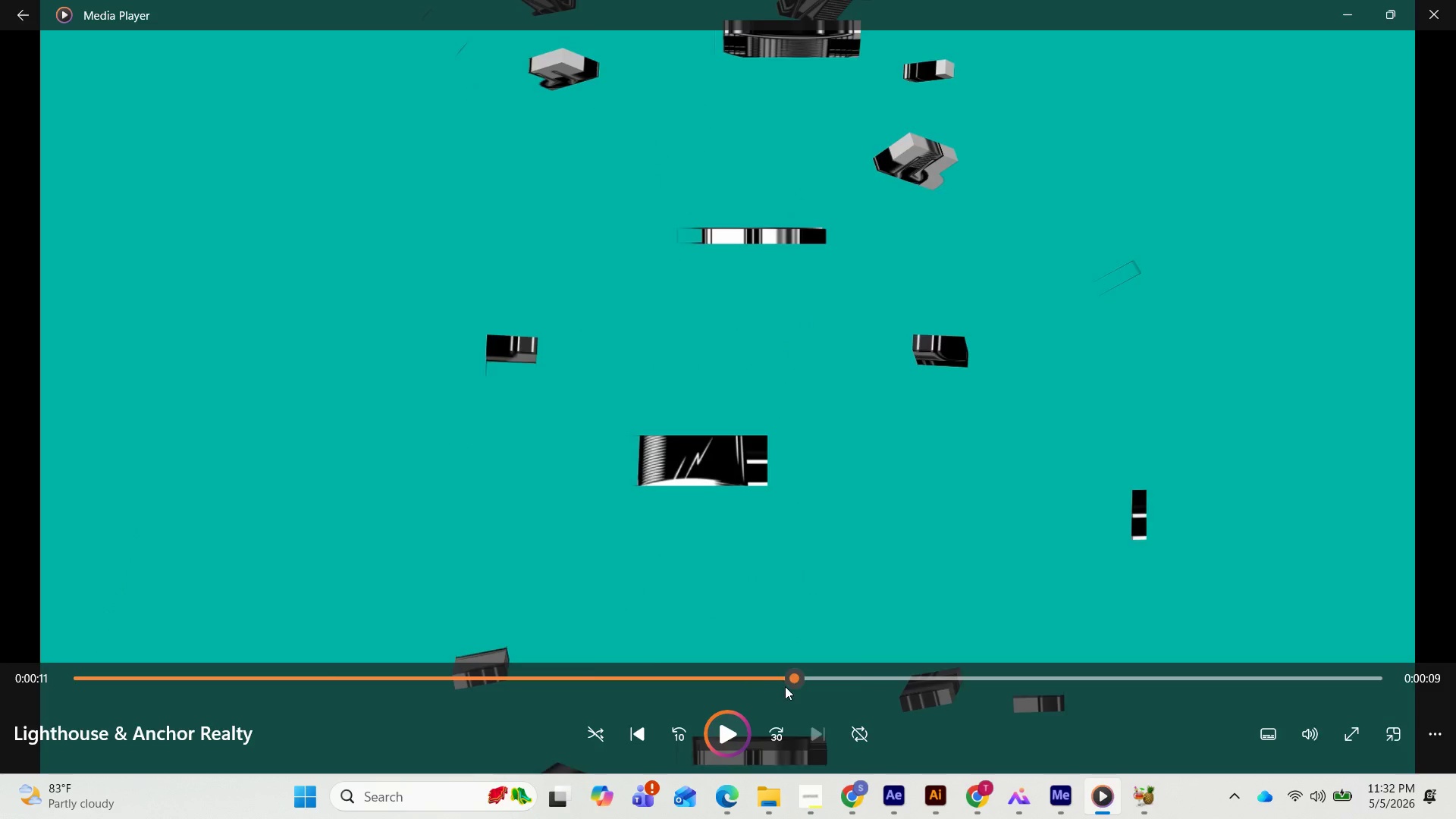 
left_click_drag(start_coordinate=[787, 683], to_coordinate=[683, 684])
 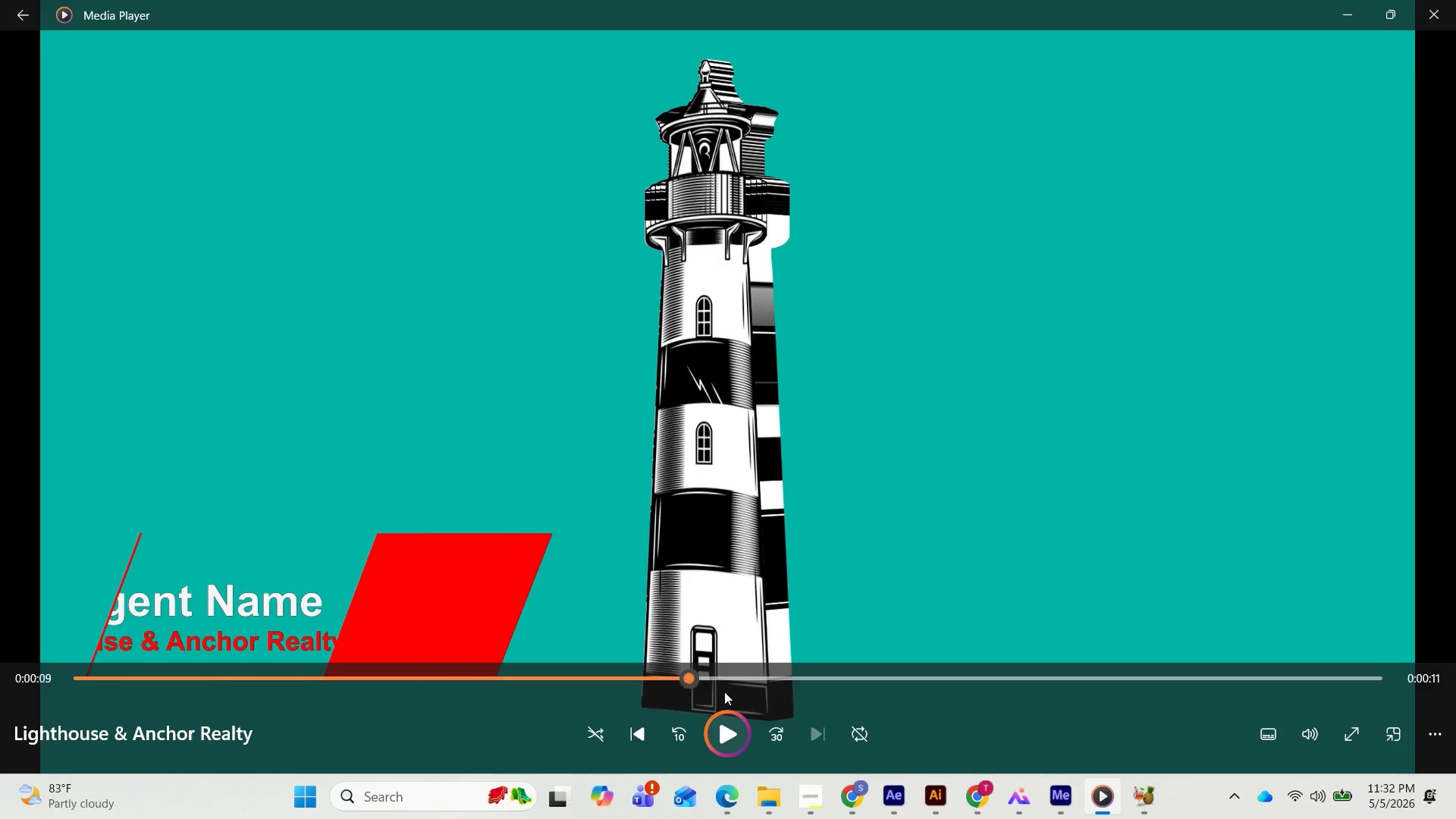 
key(Space)
 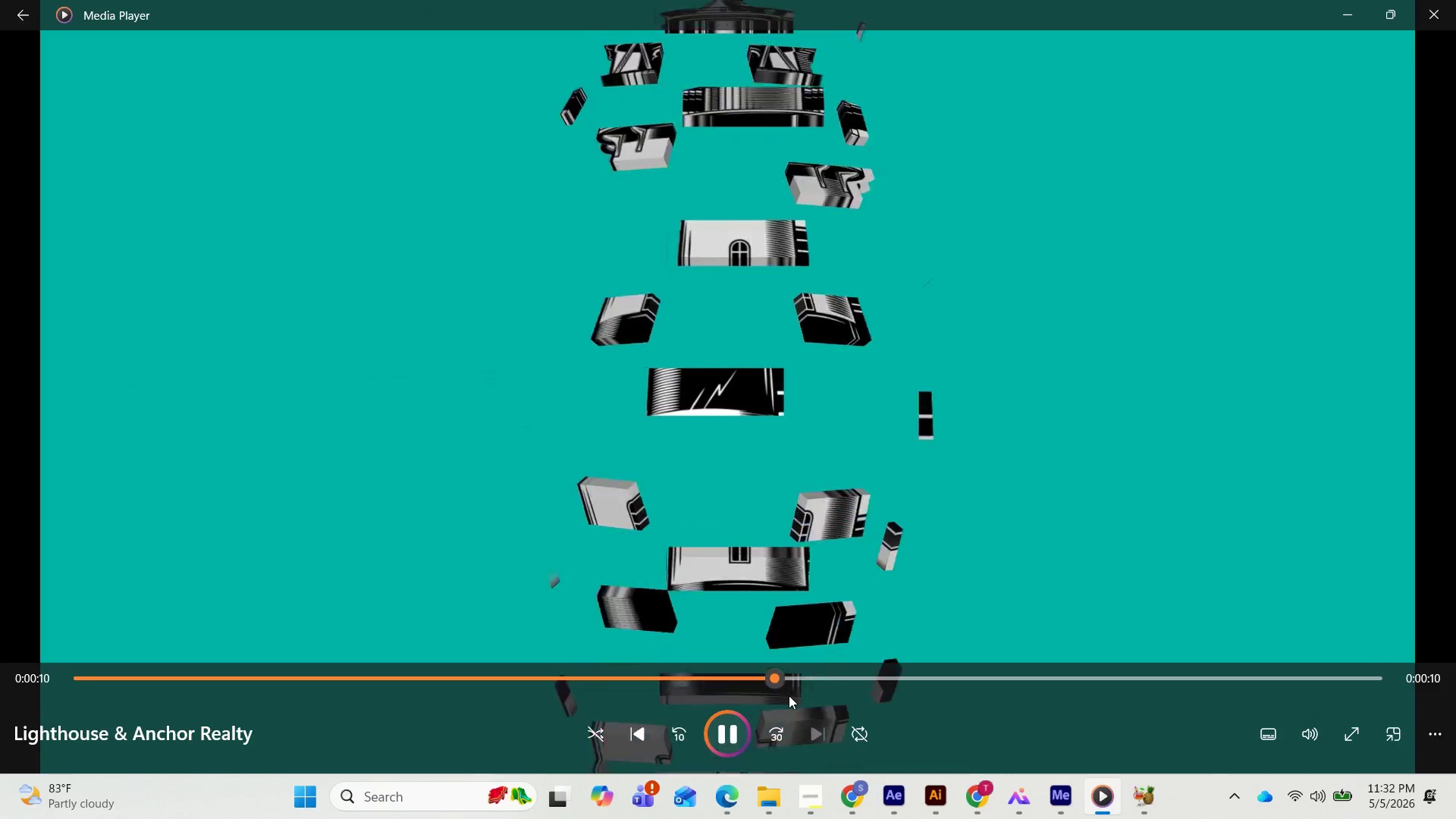 
key(Space)
 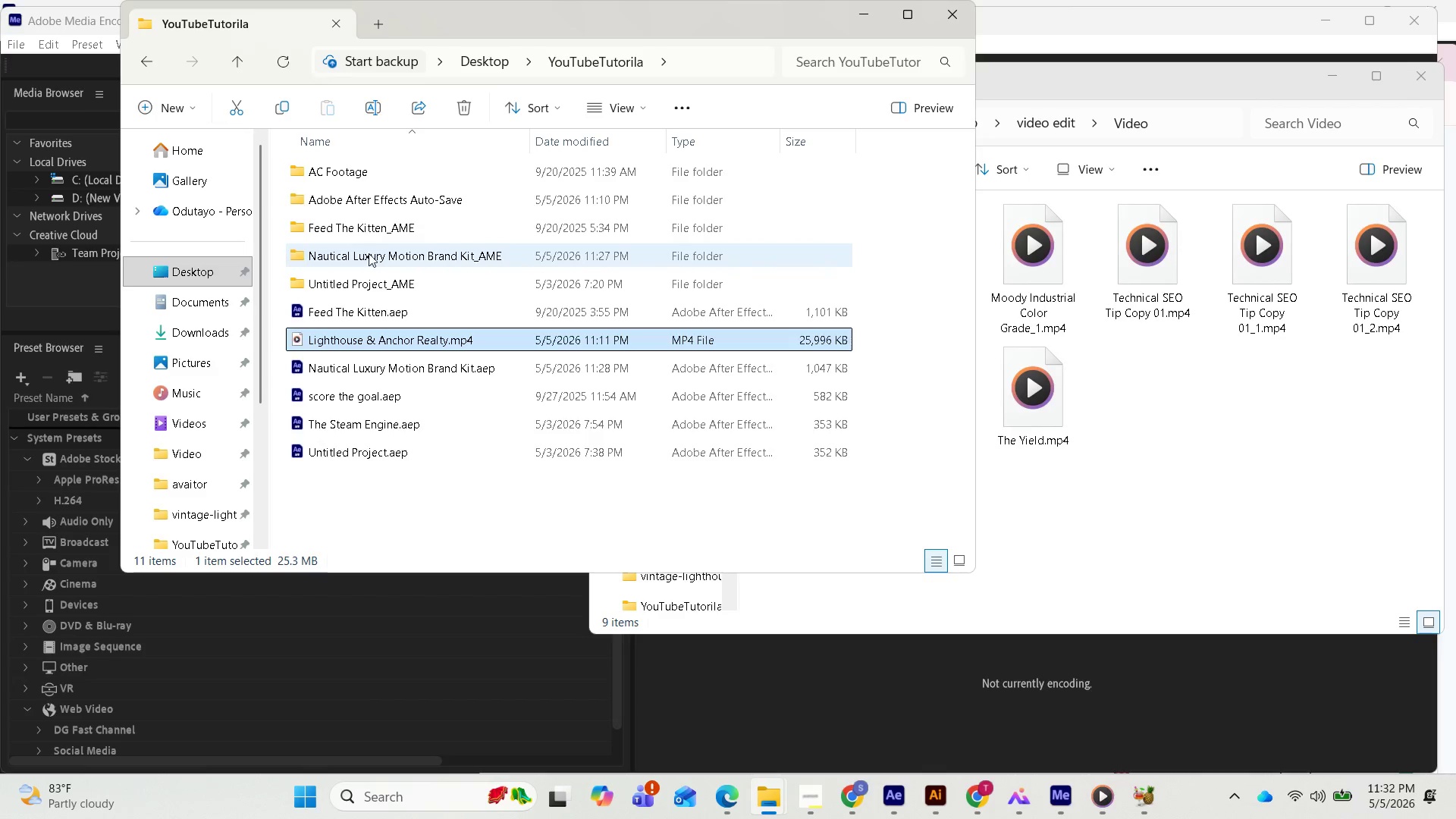 
wait(6.03)
 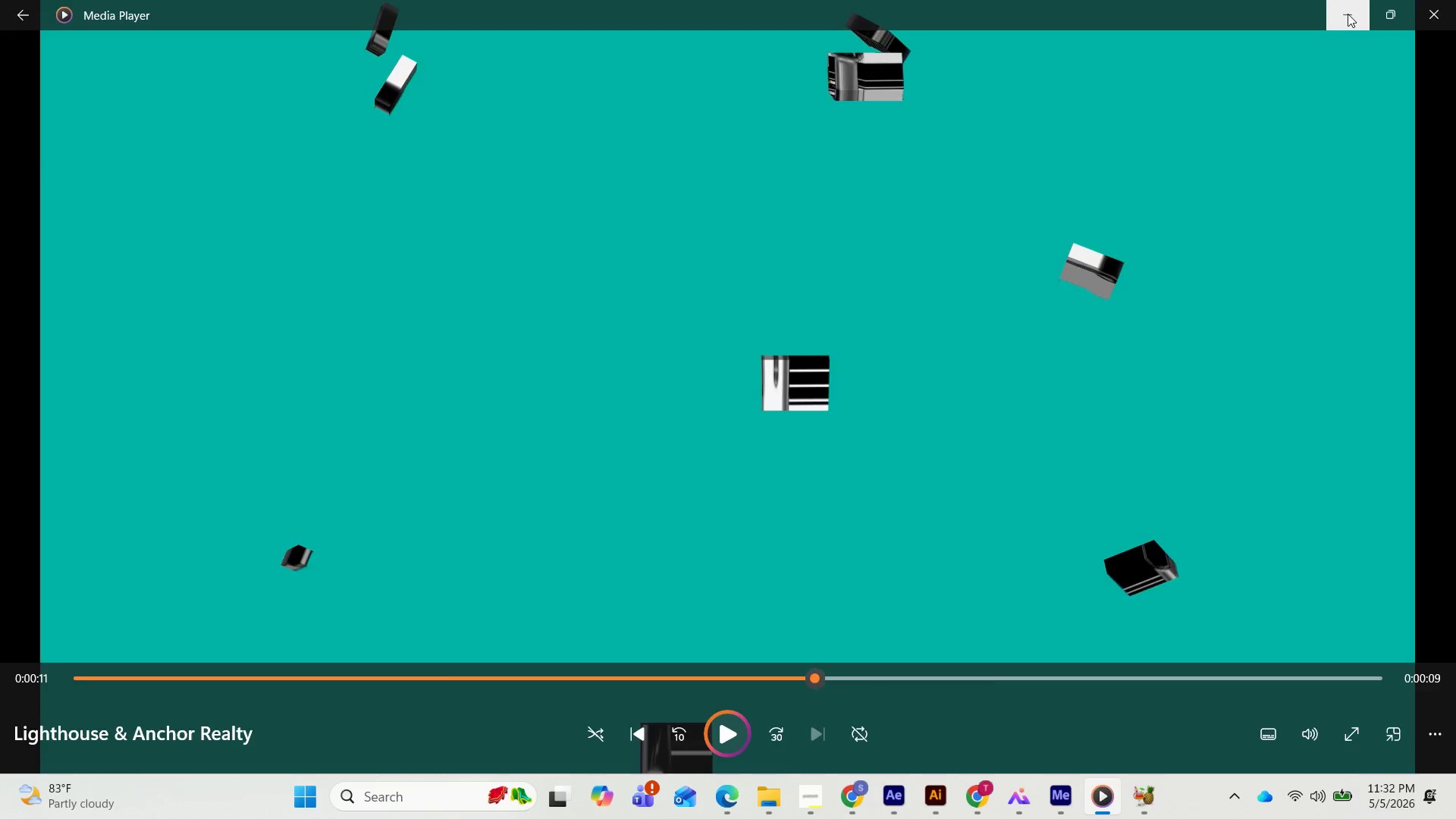 
left_click([689, 689])
 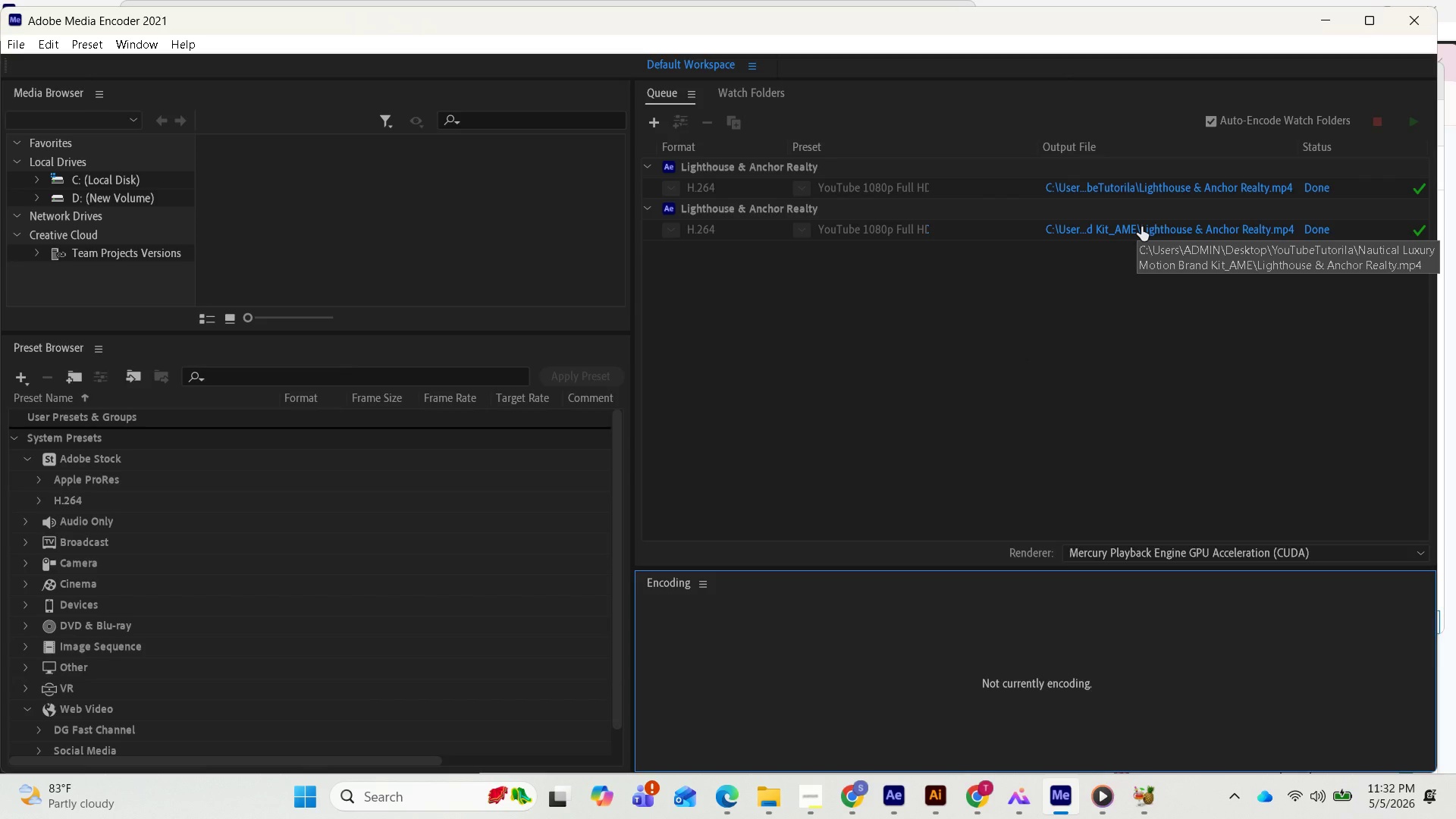 
left_click([1141, 227])
 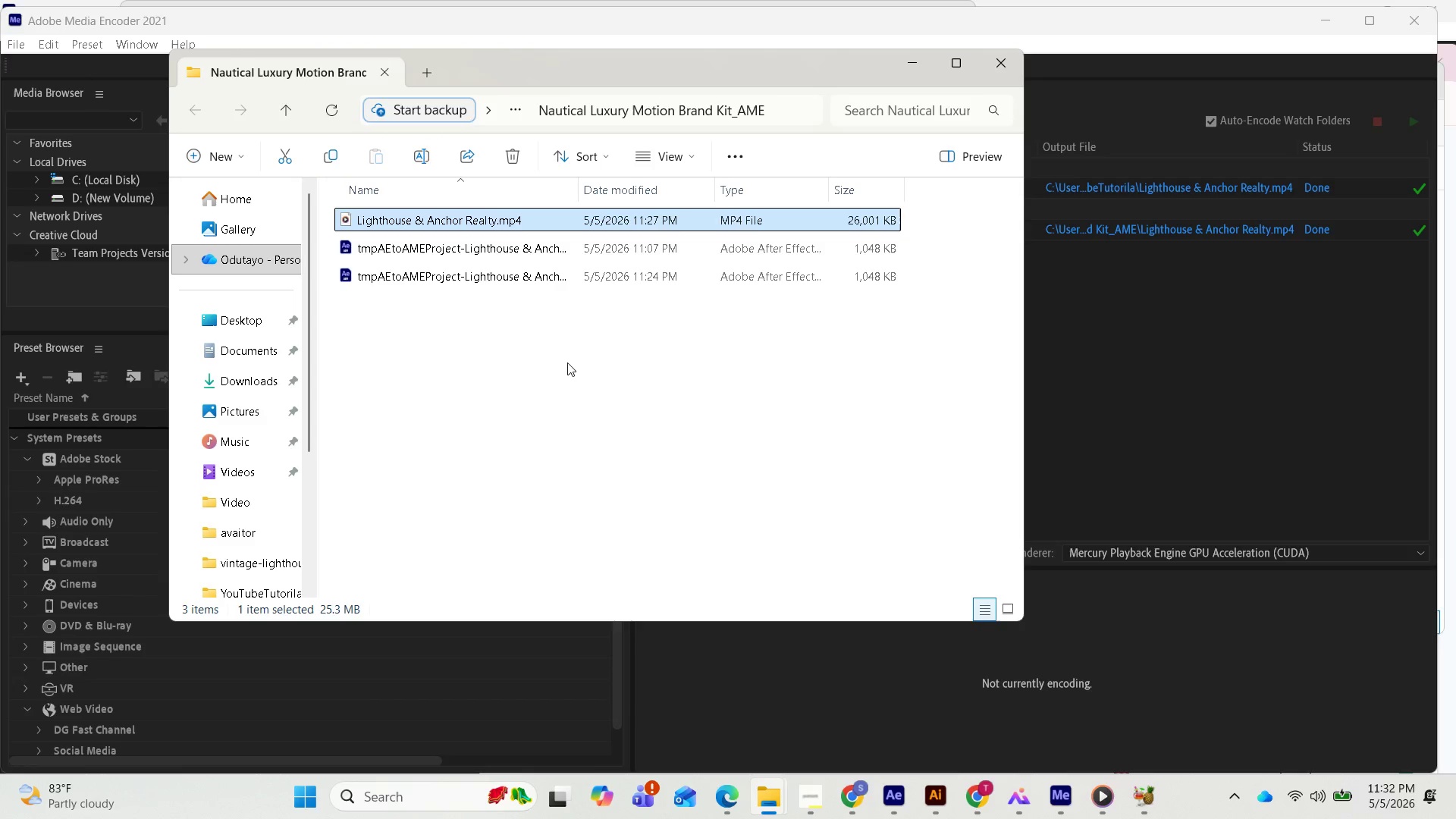 
wait(5.78)
 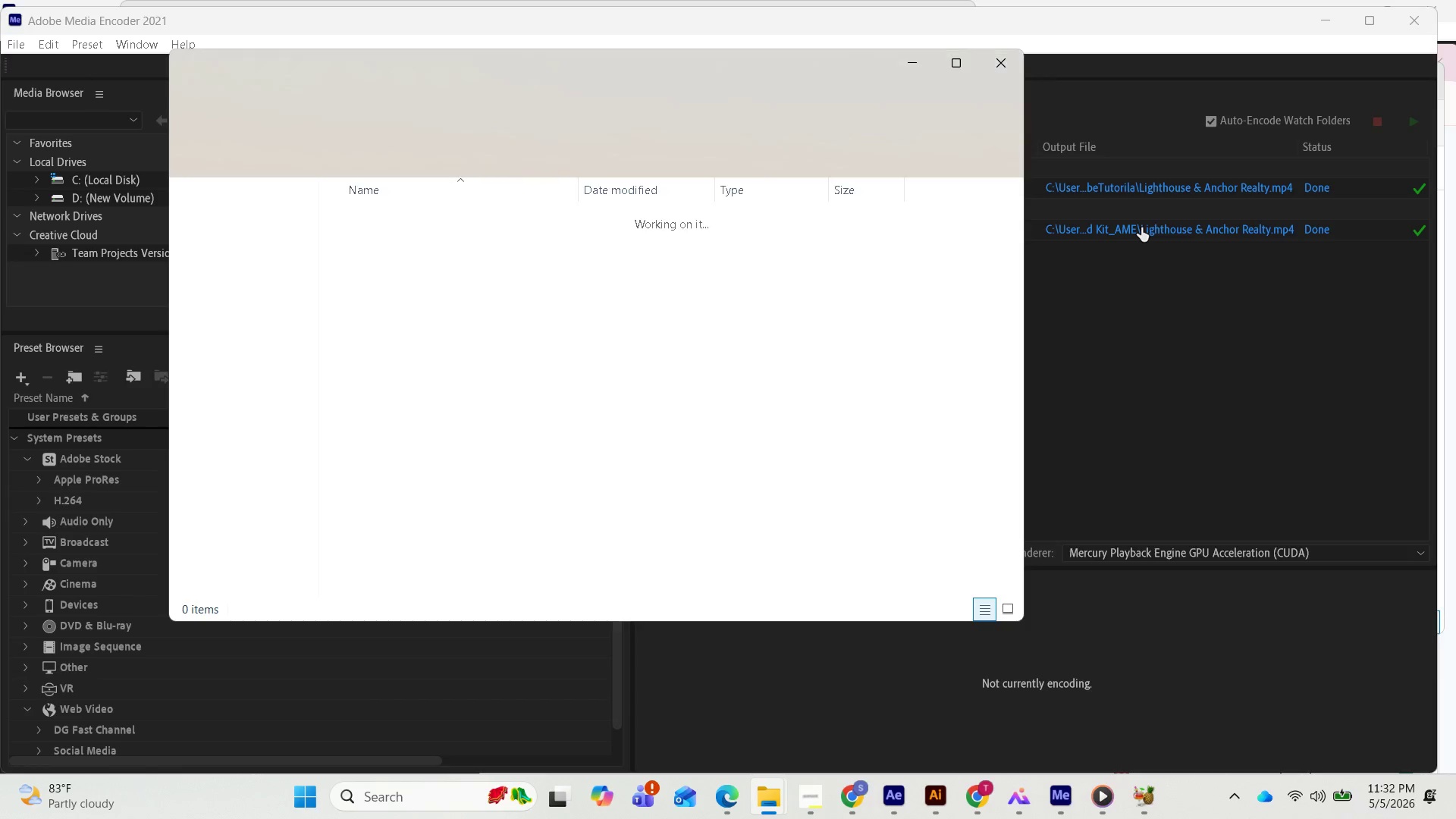 
mouse_move([567, 362])
 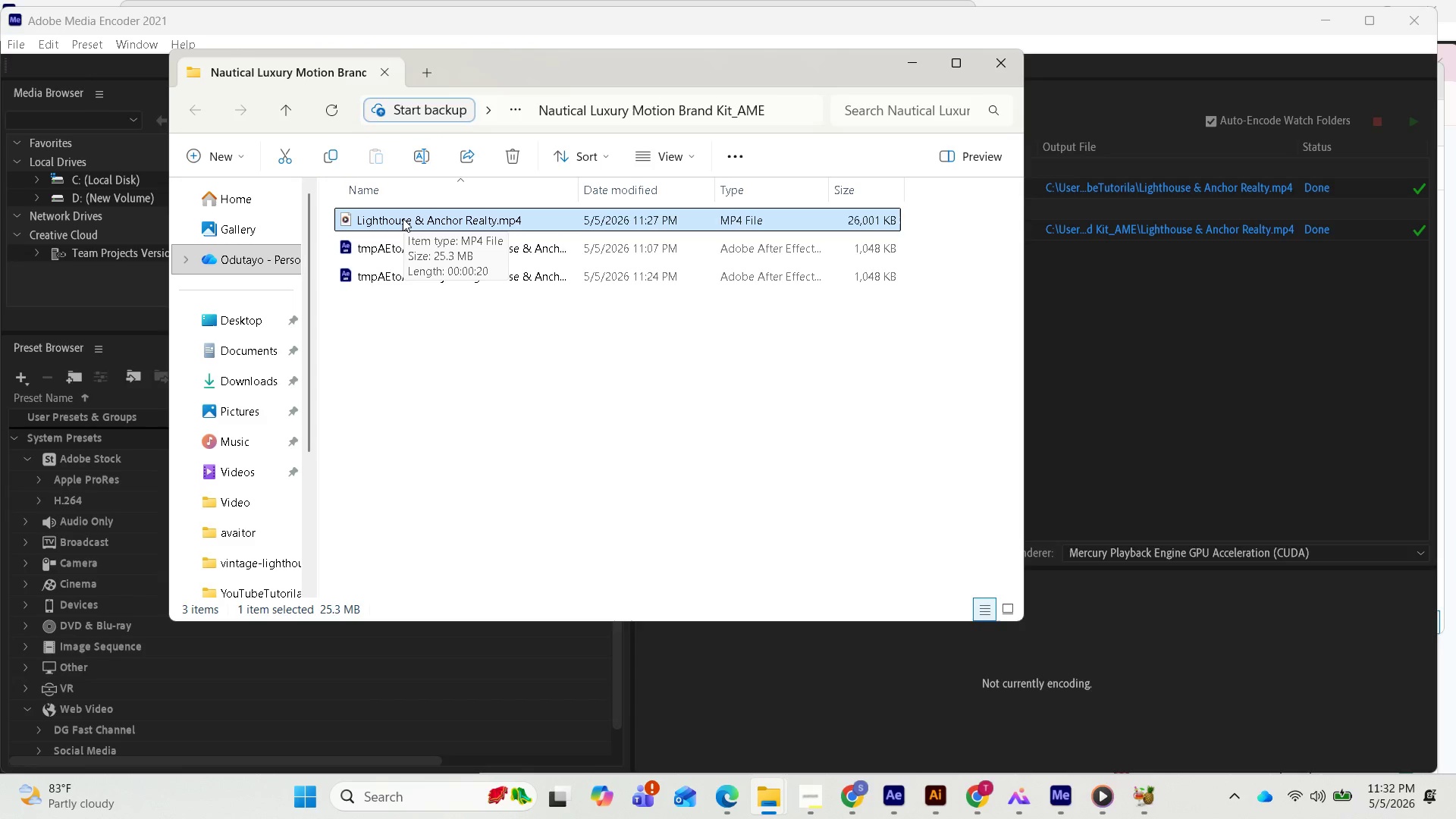 
left_click([403, 218])
 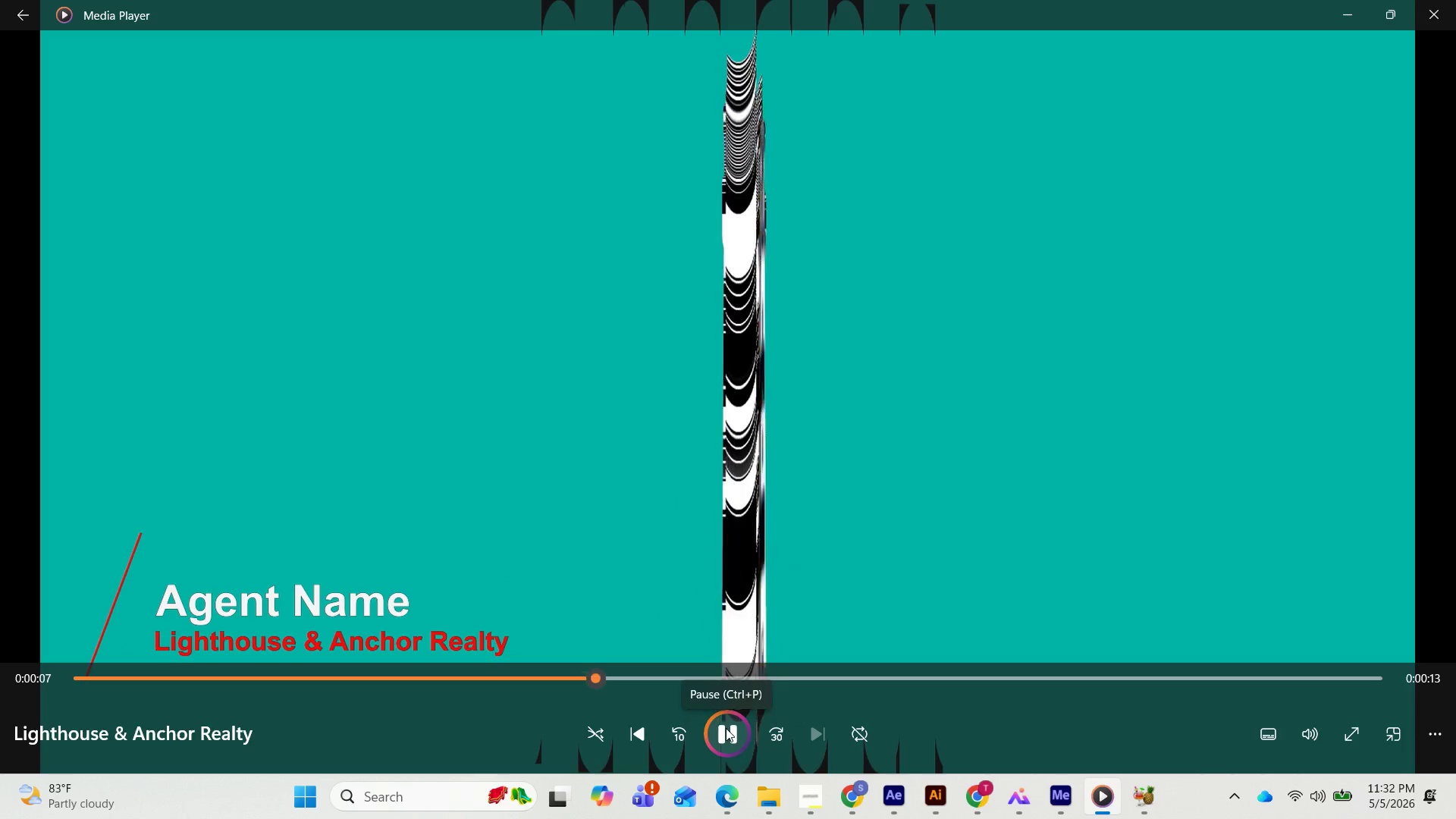 
wait(16.33)
 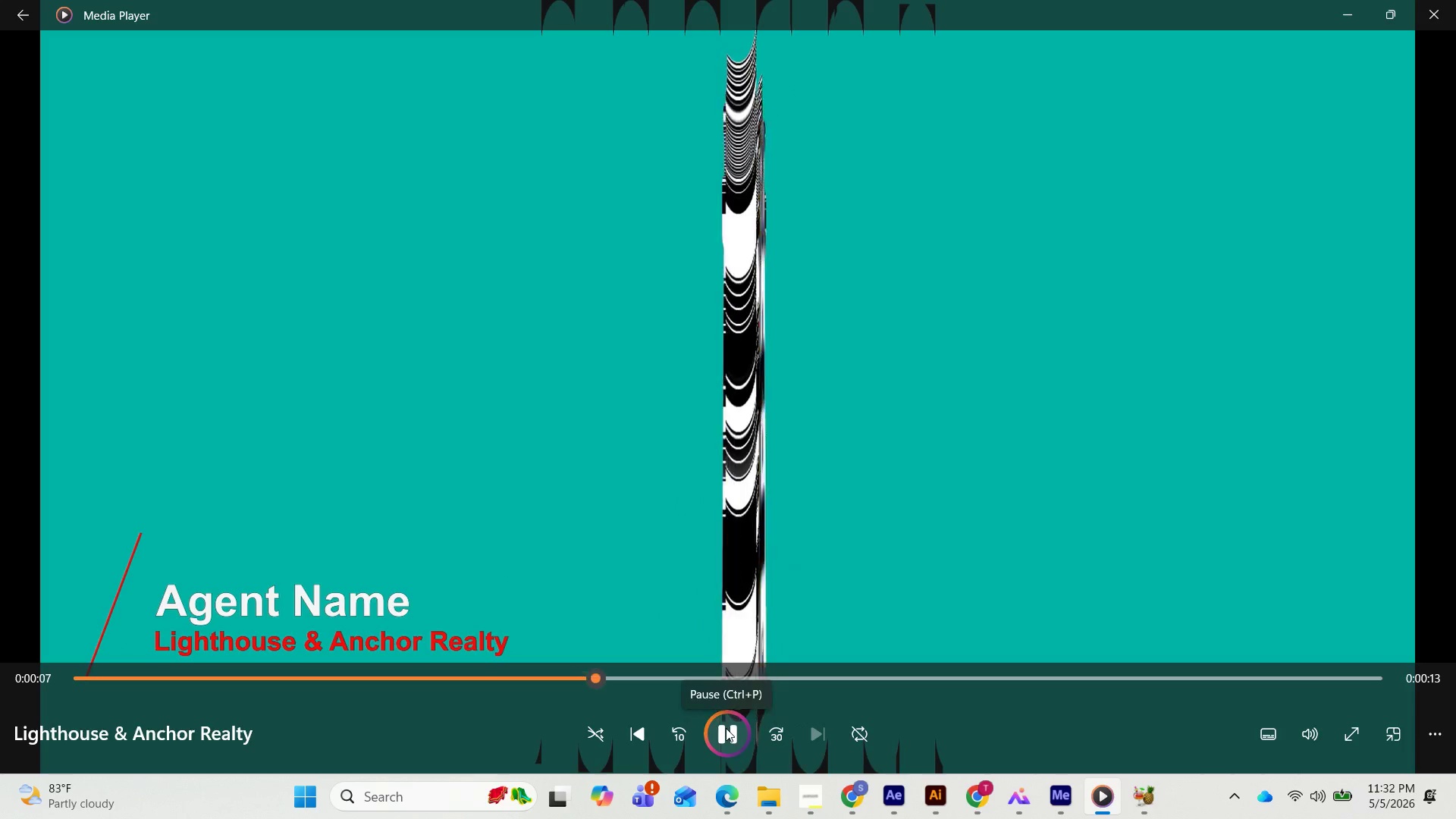 
left_click([726, 728])
 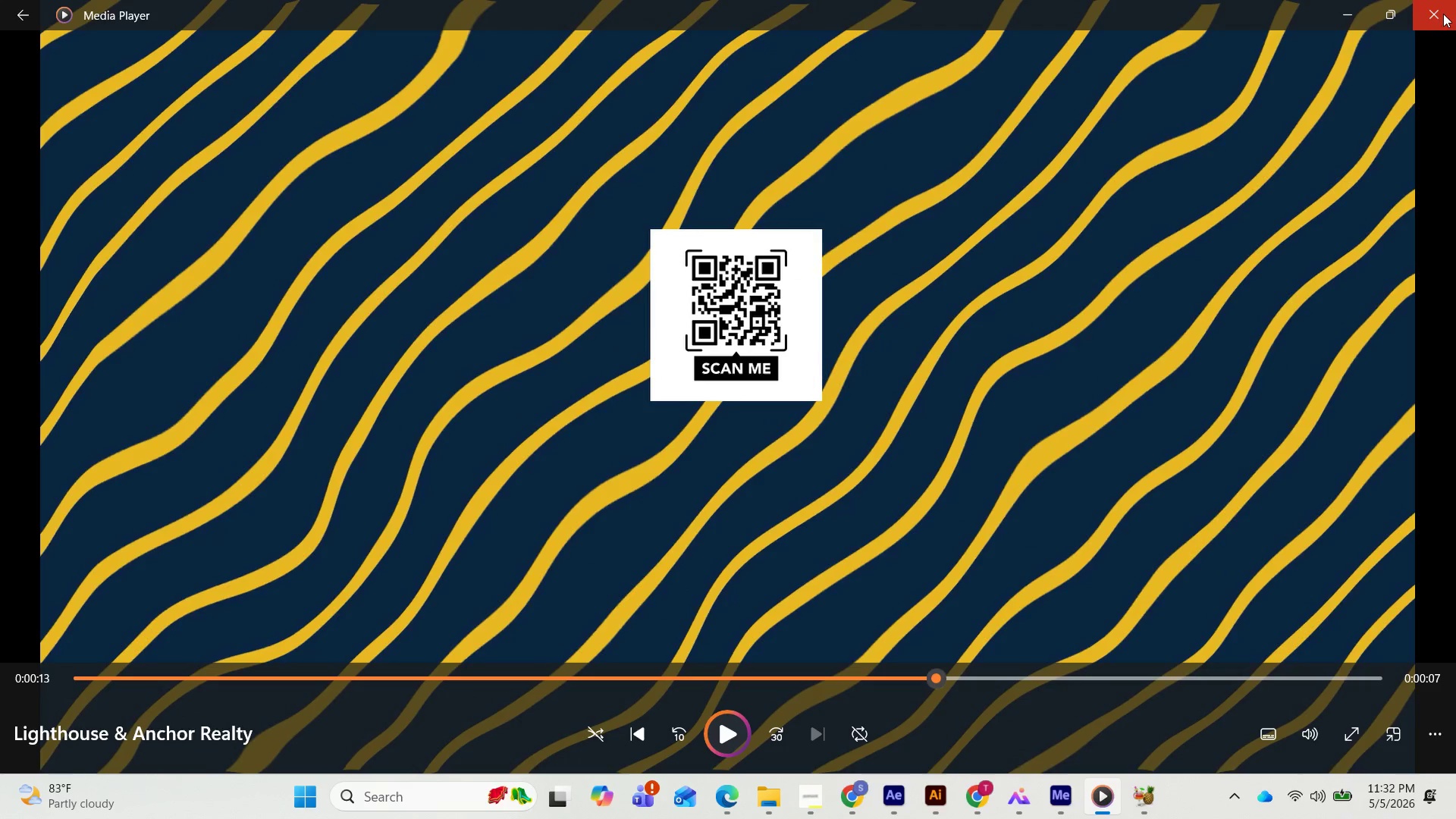 
left_click([1442, 15])
 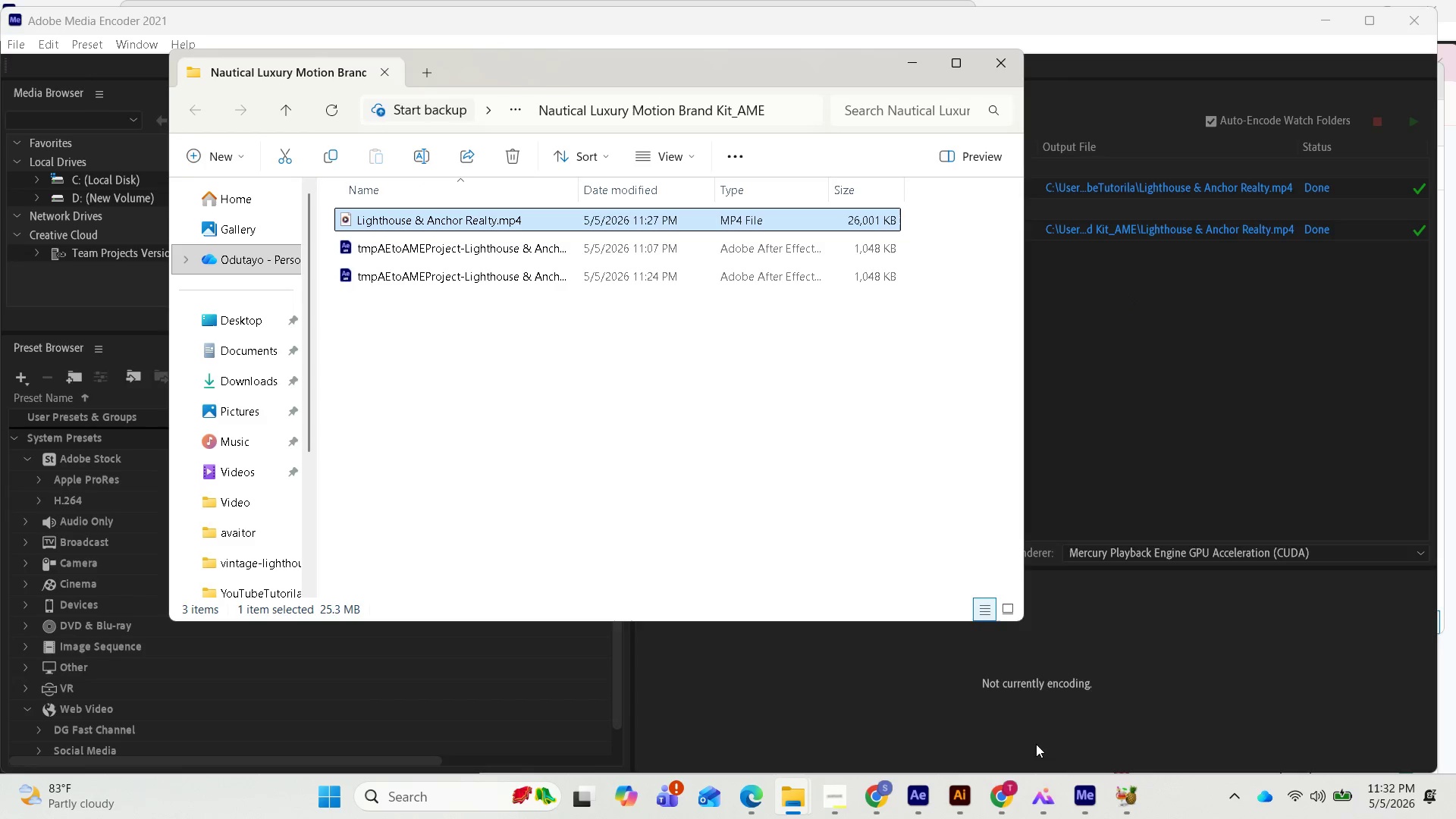 
left_click([1130, 799])
 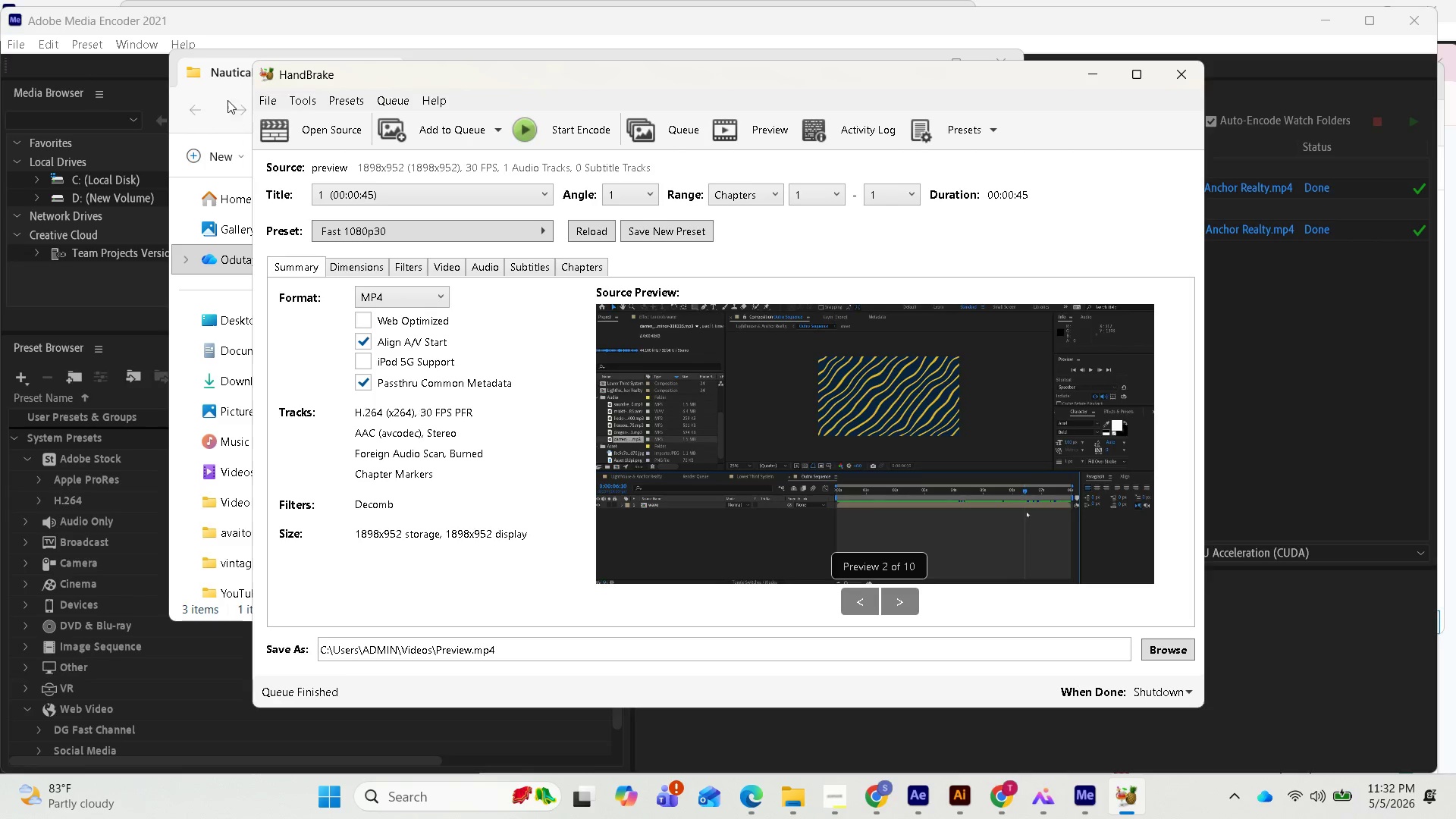 
left_click([227, 89])
 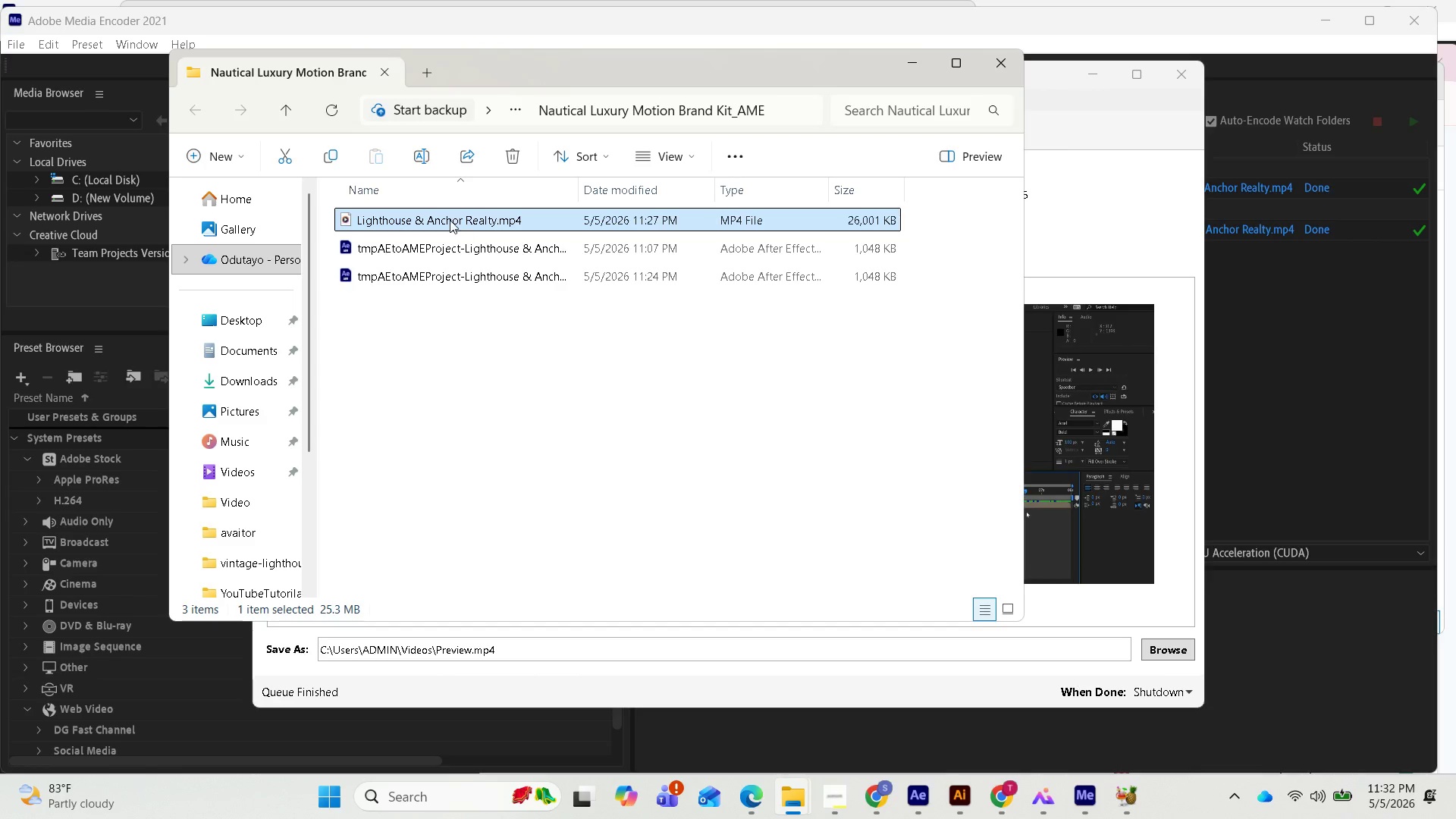 
left_click_drag(start_coordinate=[449, 218], to_coordinate=[1052, 405])
 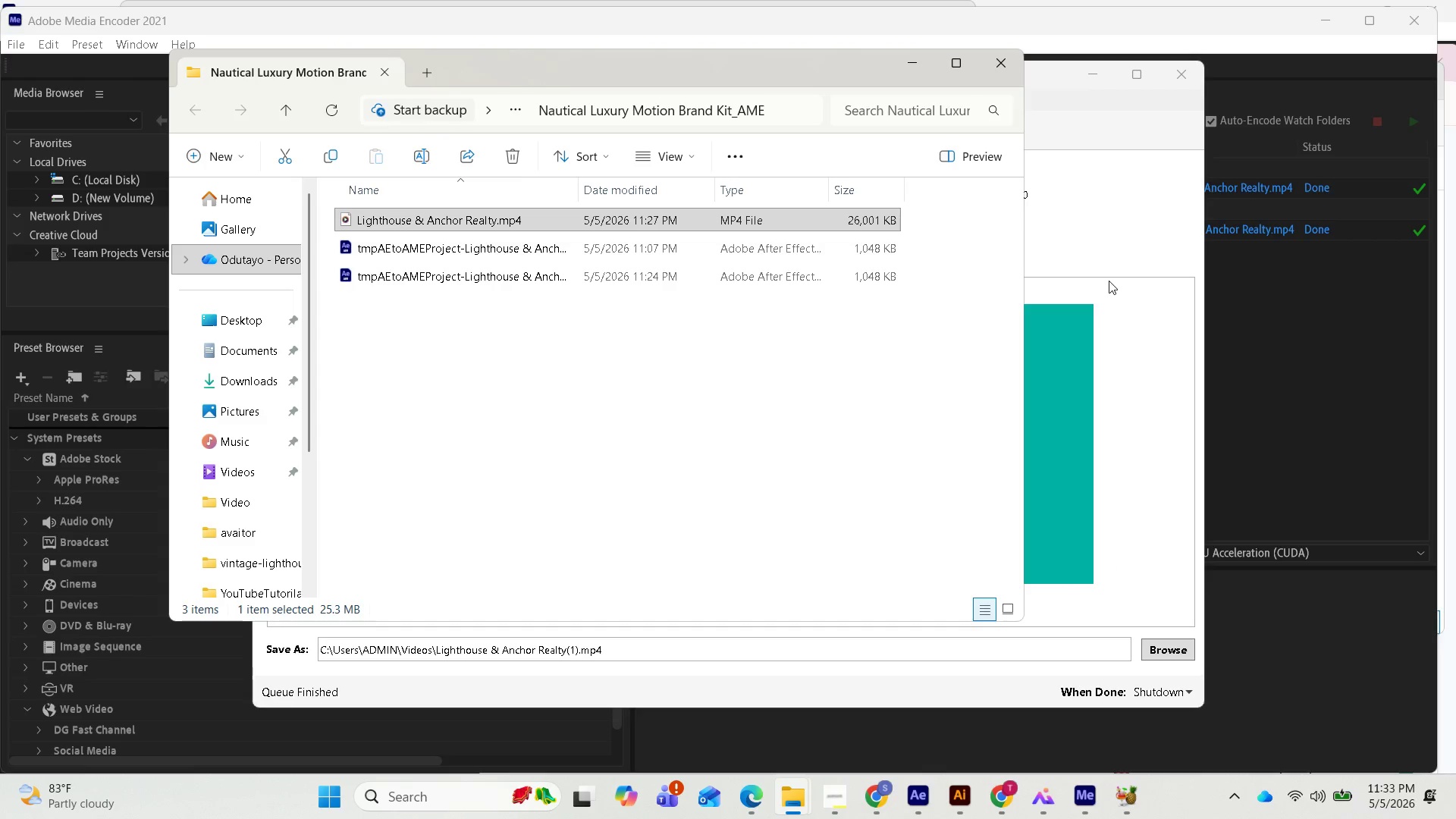 
left_click([1110, 278])
 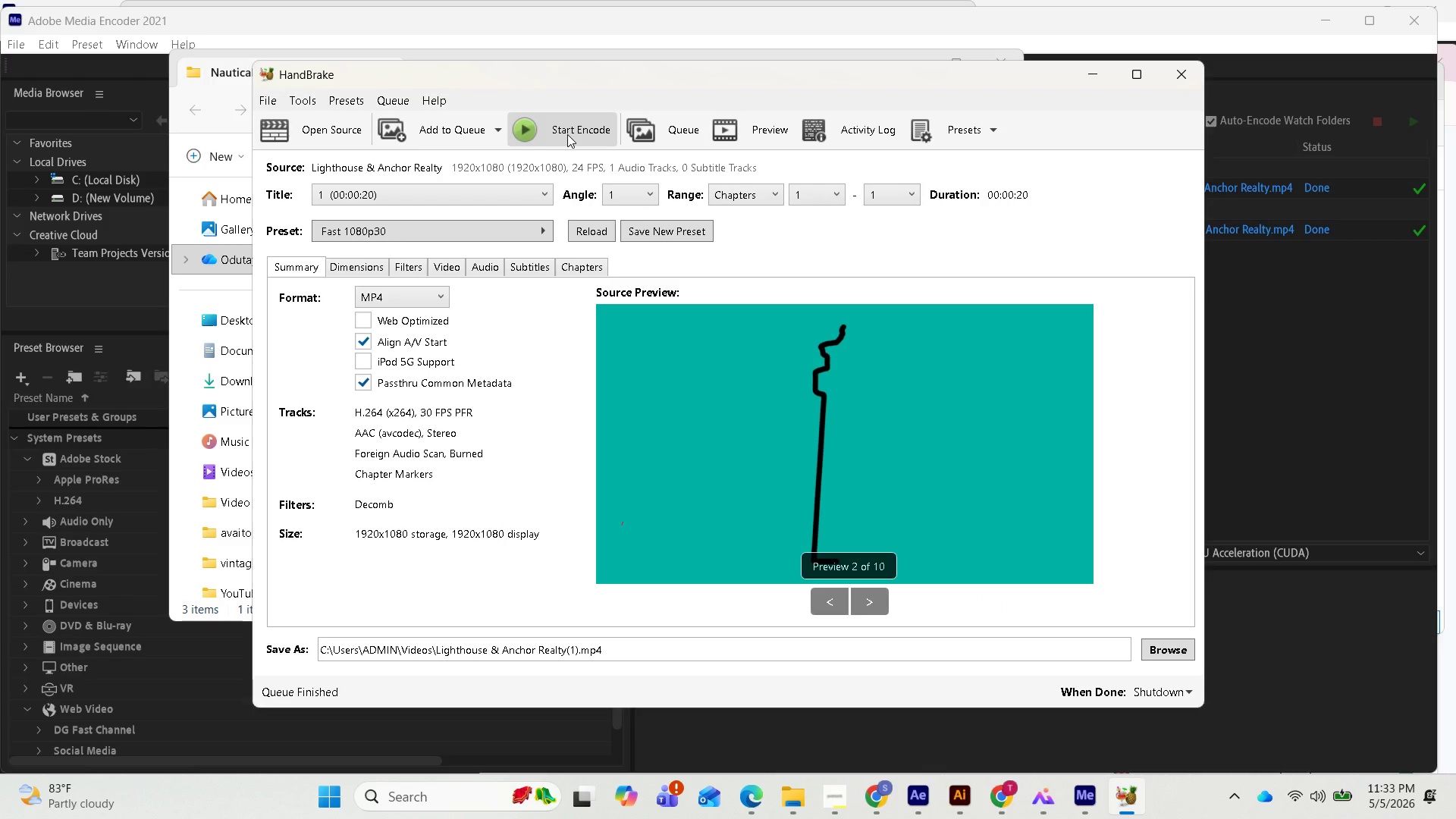 
wait(5.17)
 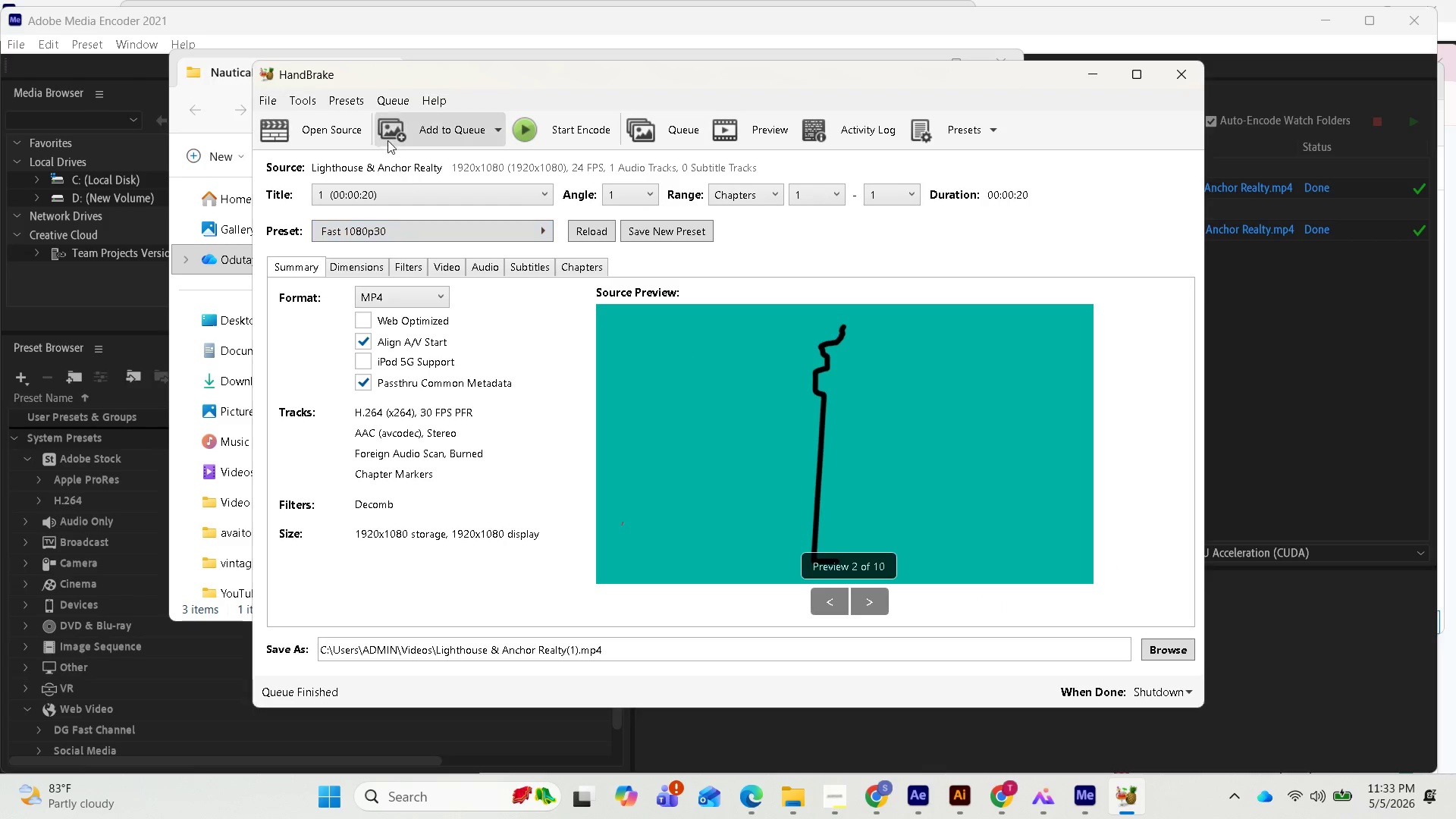 
left_click([567, 134])